 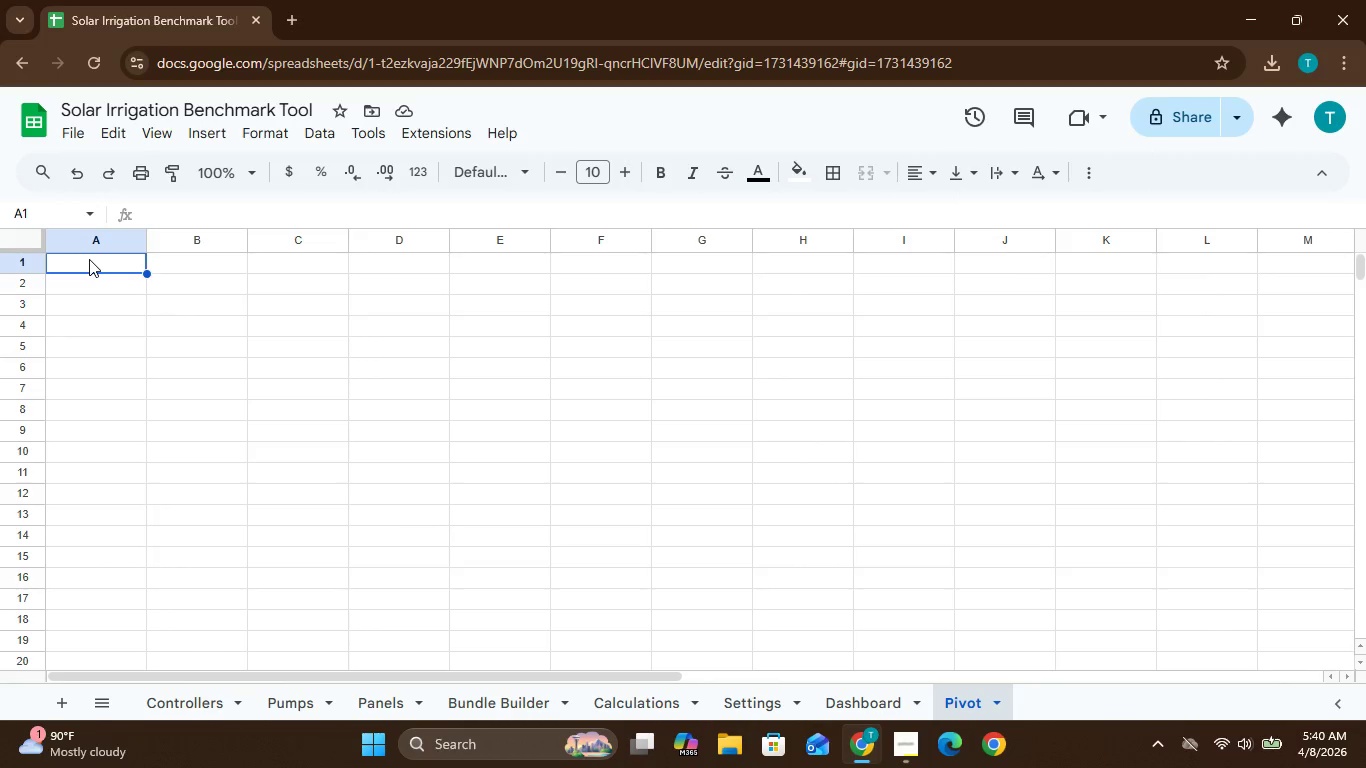 
key(CapsLock)
 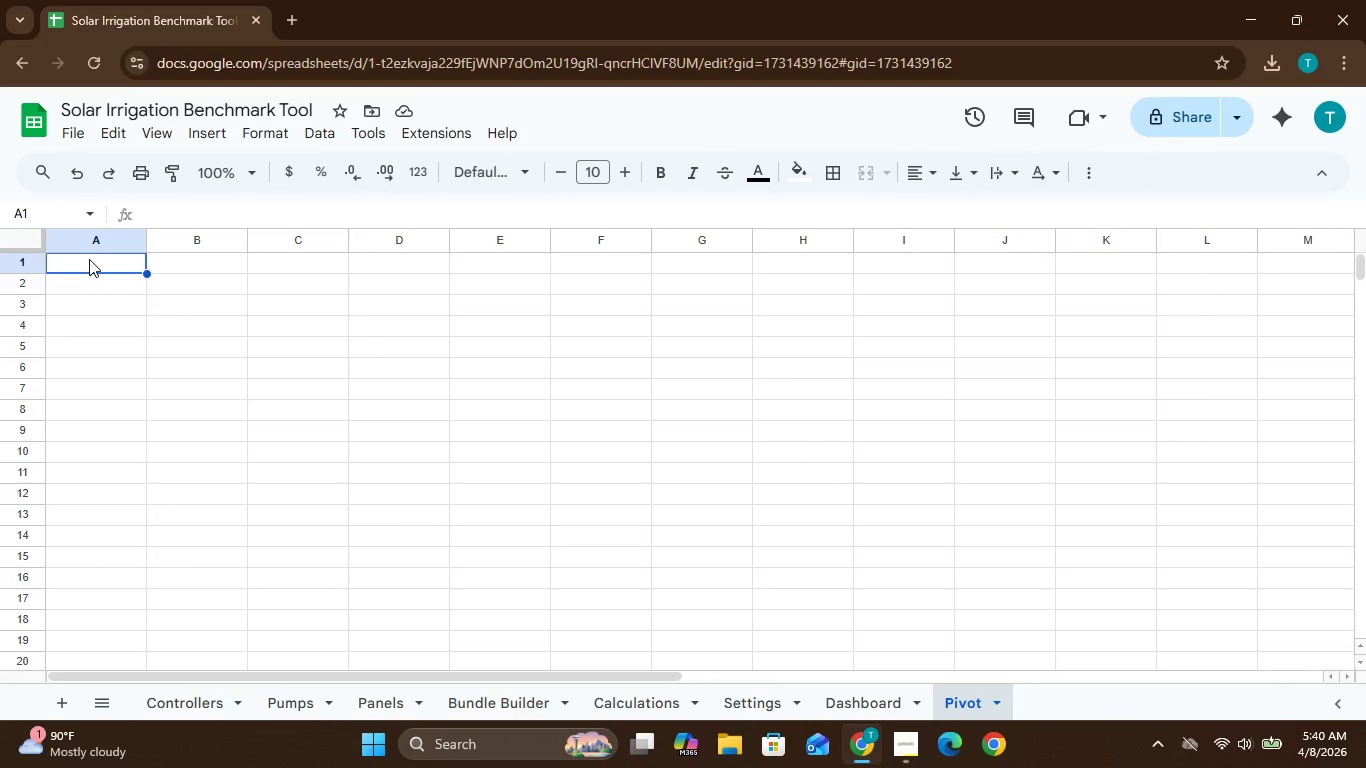 
key(C)
 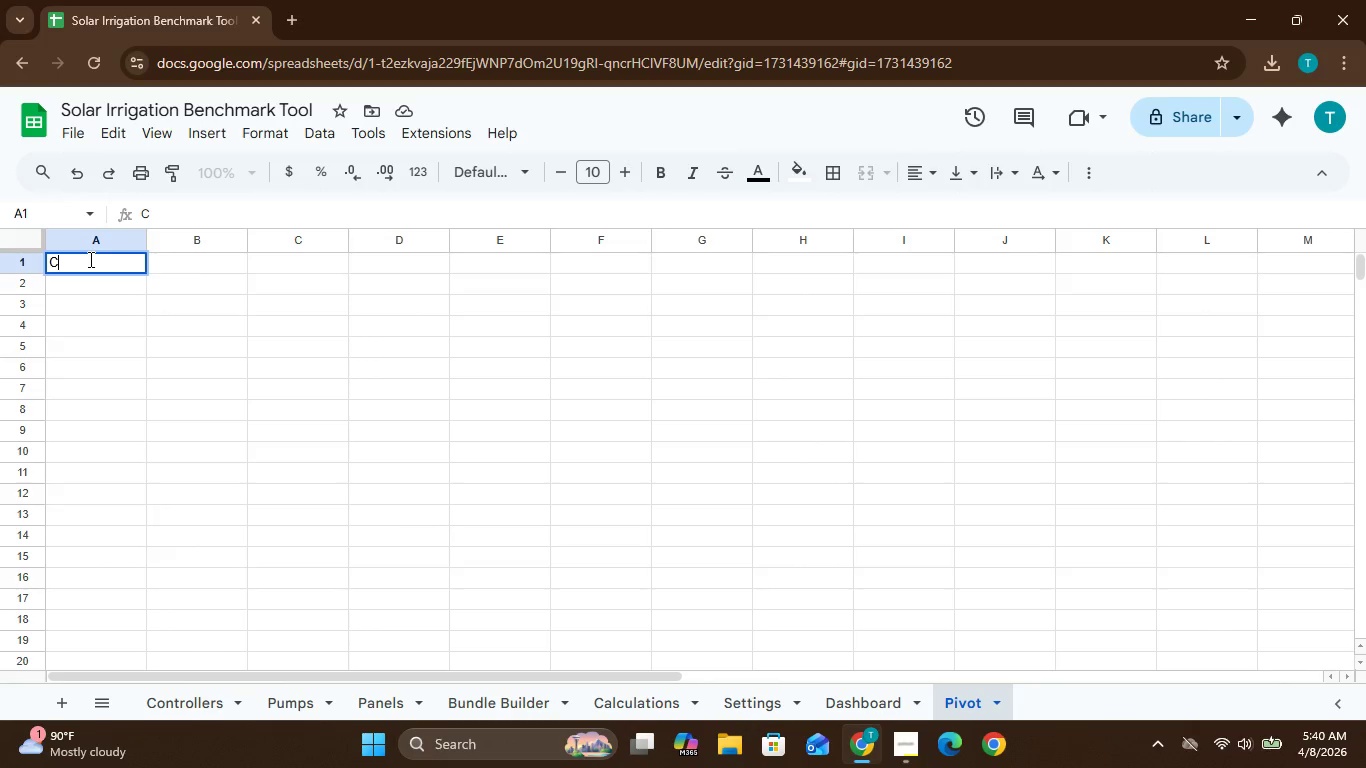 
key(CapsLock)
 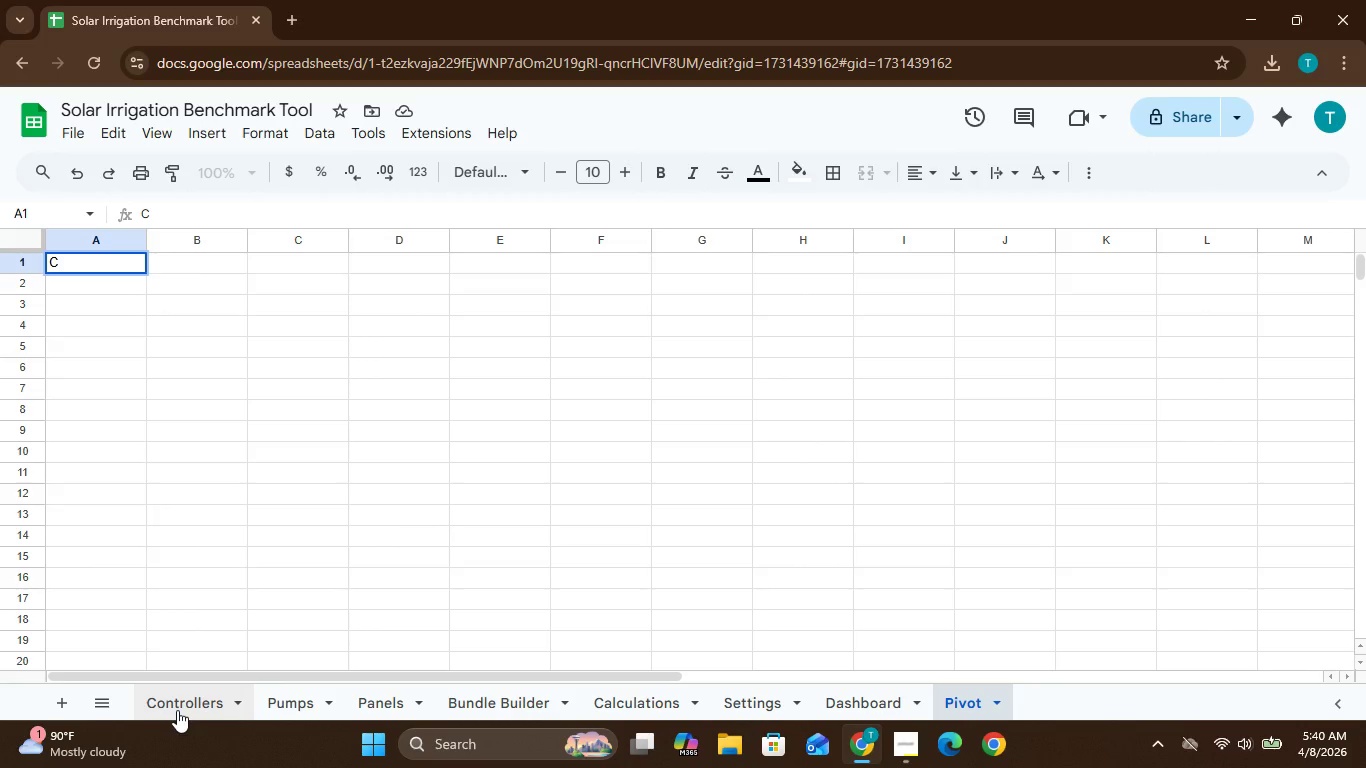 
left_click([177, 710])
 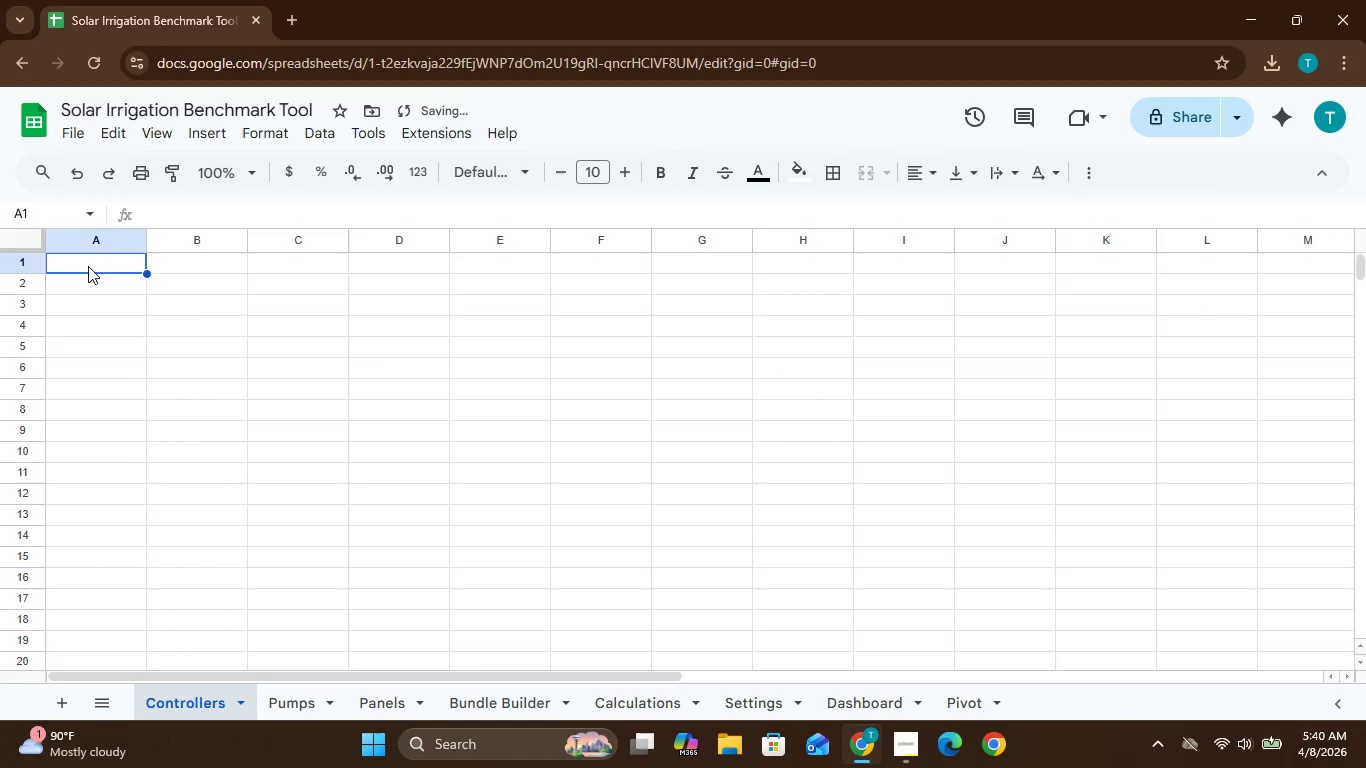 
left_click([88, 257])
 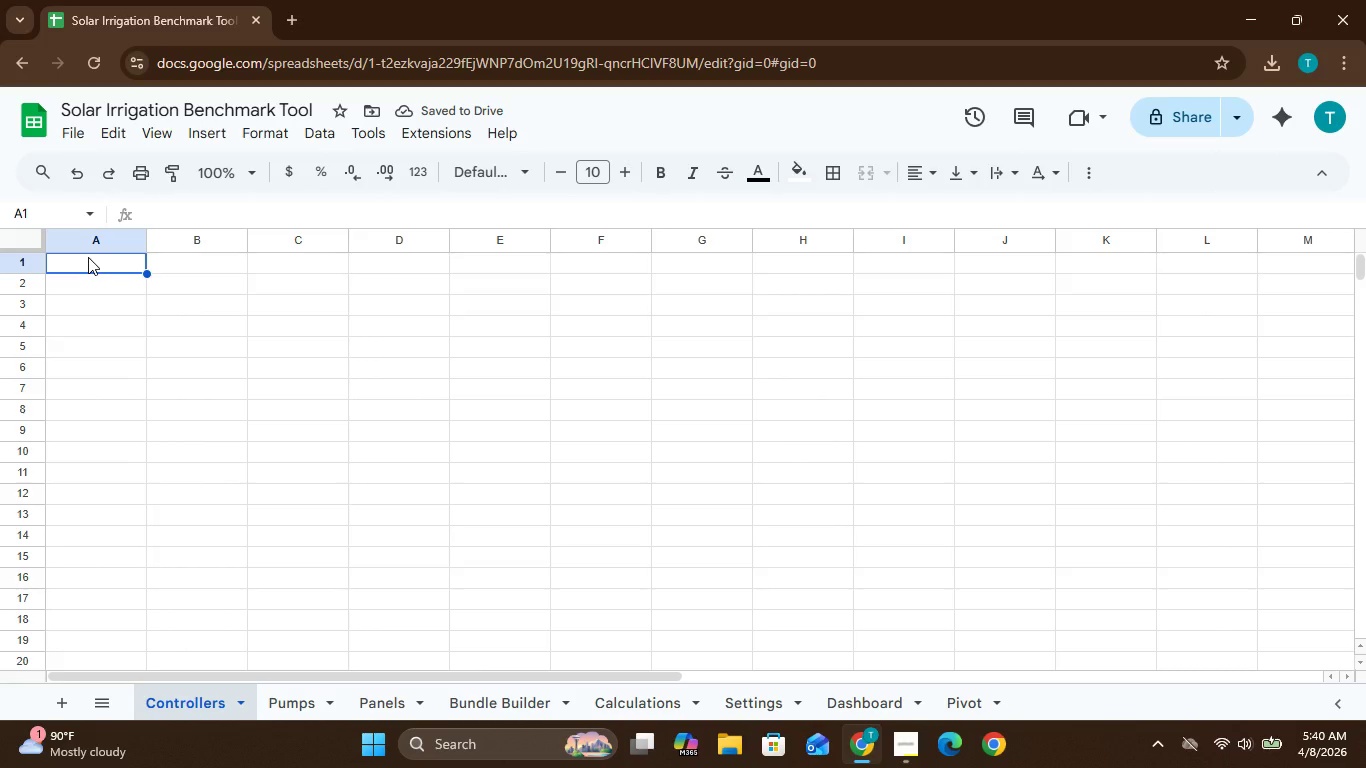 
type(Controller Name)
 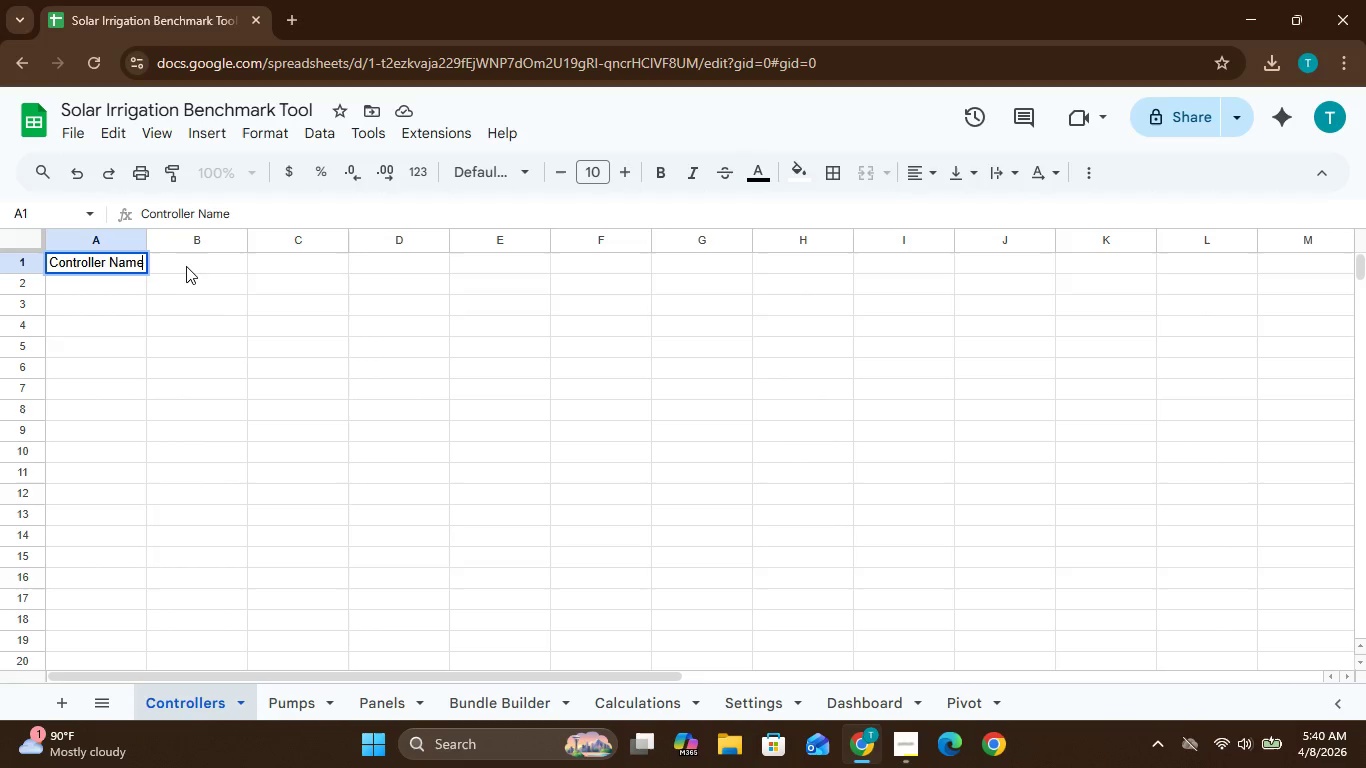 
left_click([186, 263])
 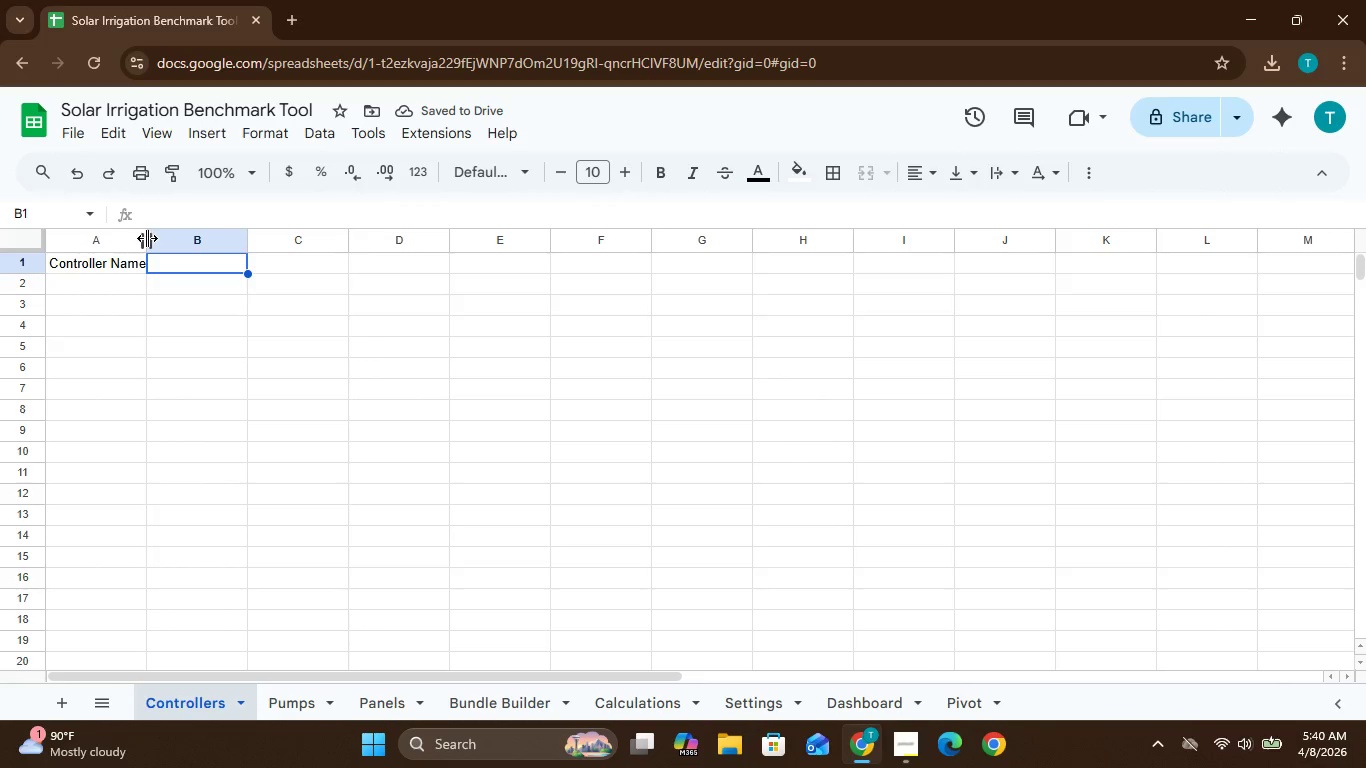 
left_click_drag(start_coordinate=[147, 238], to_coordinate=[155, 238])
 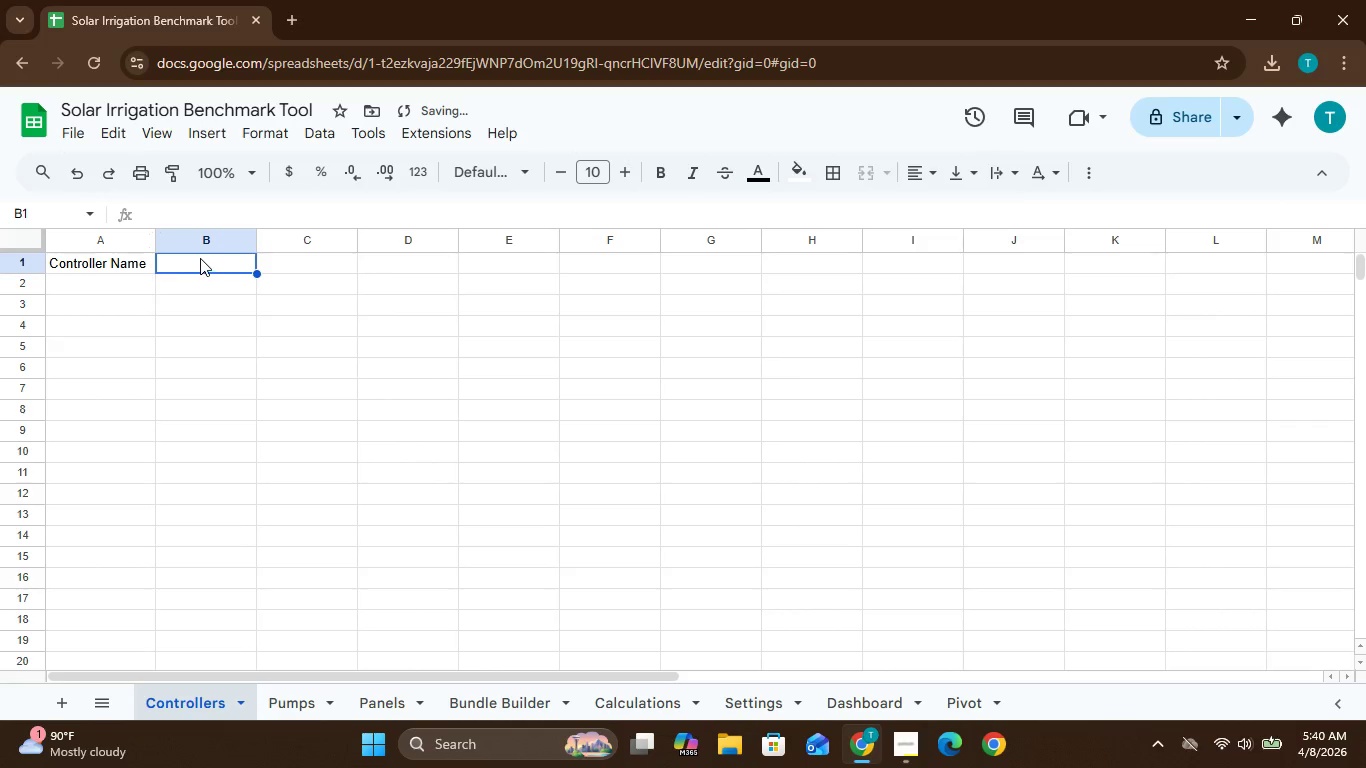 
type(Brand)
 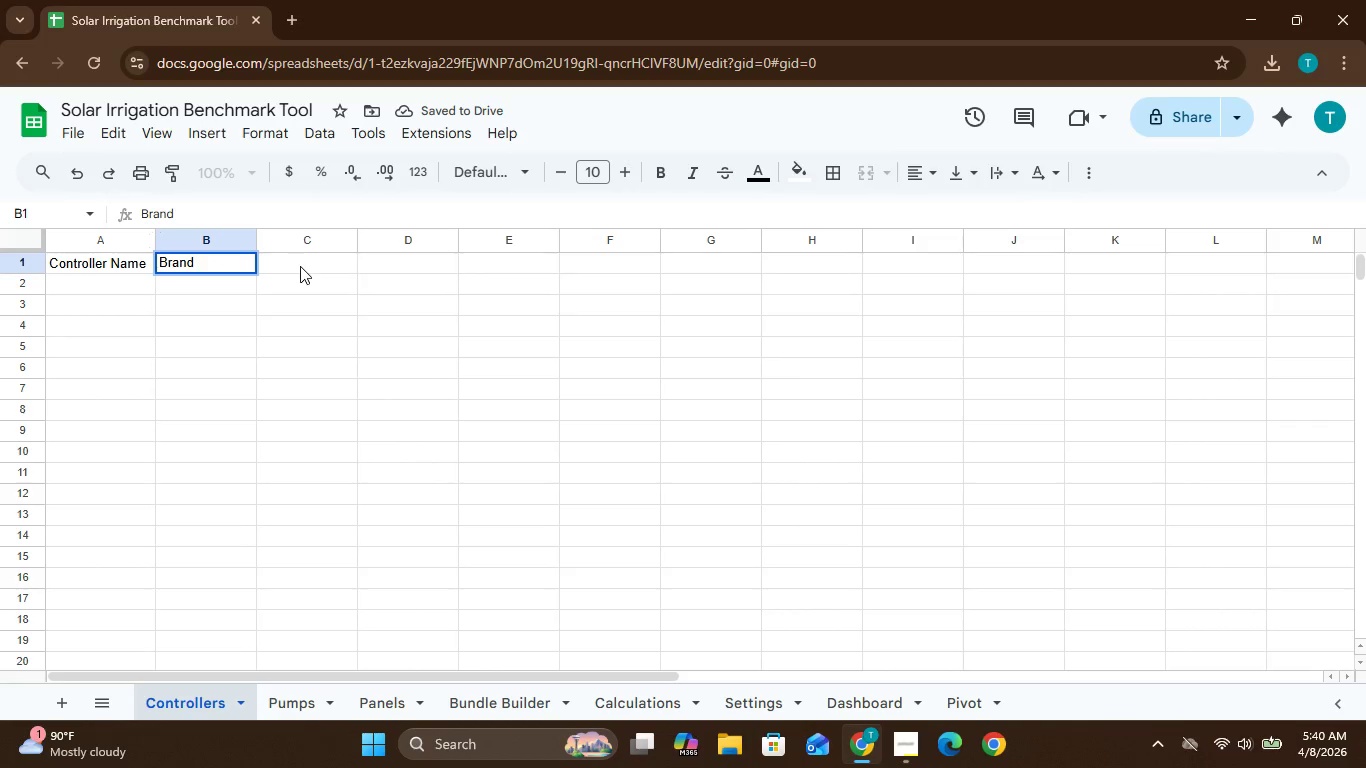 
left_click([304, 265])
 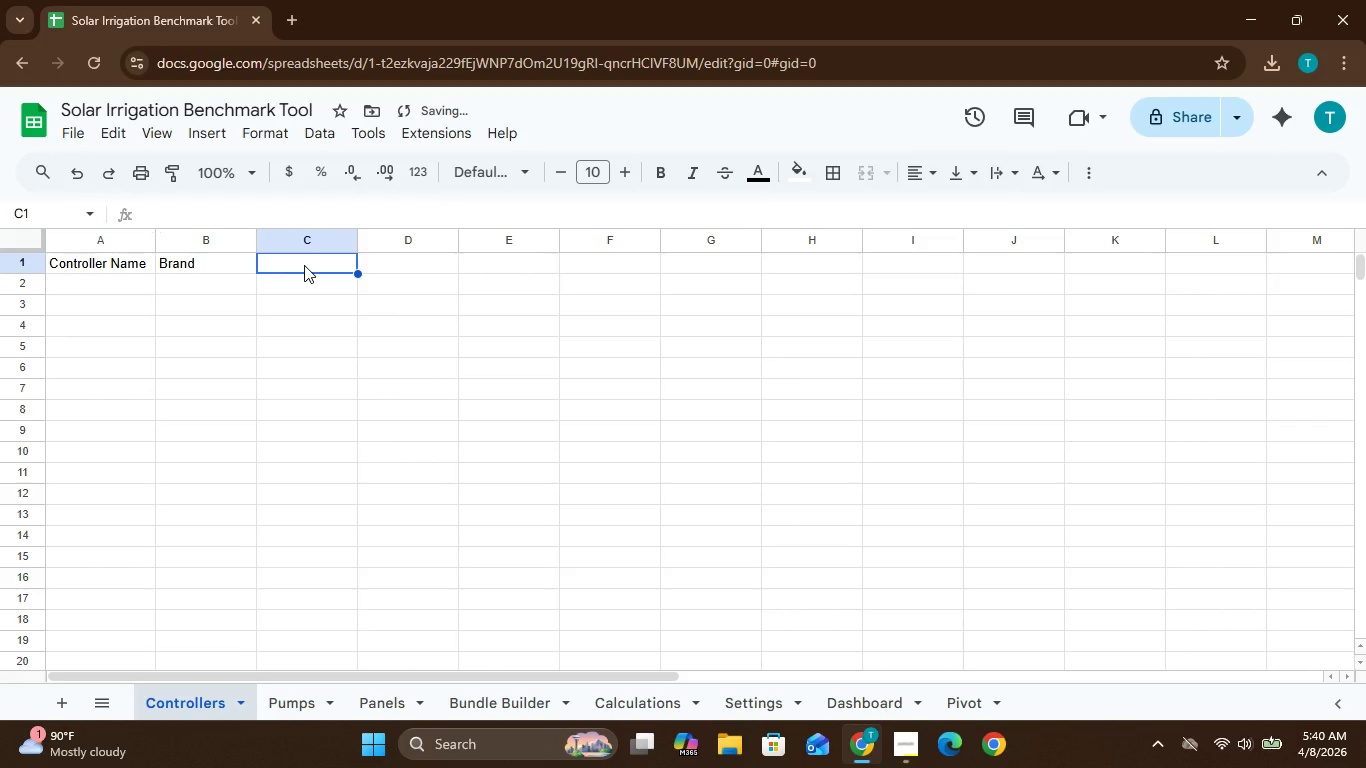 
type(Max Voltage)
 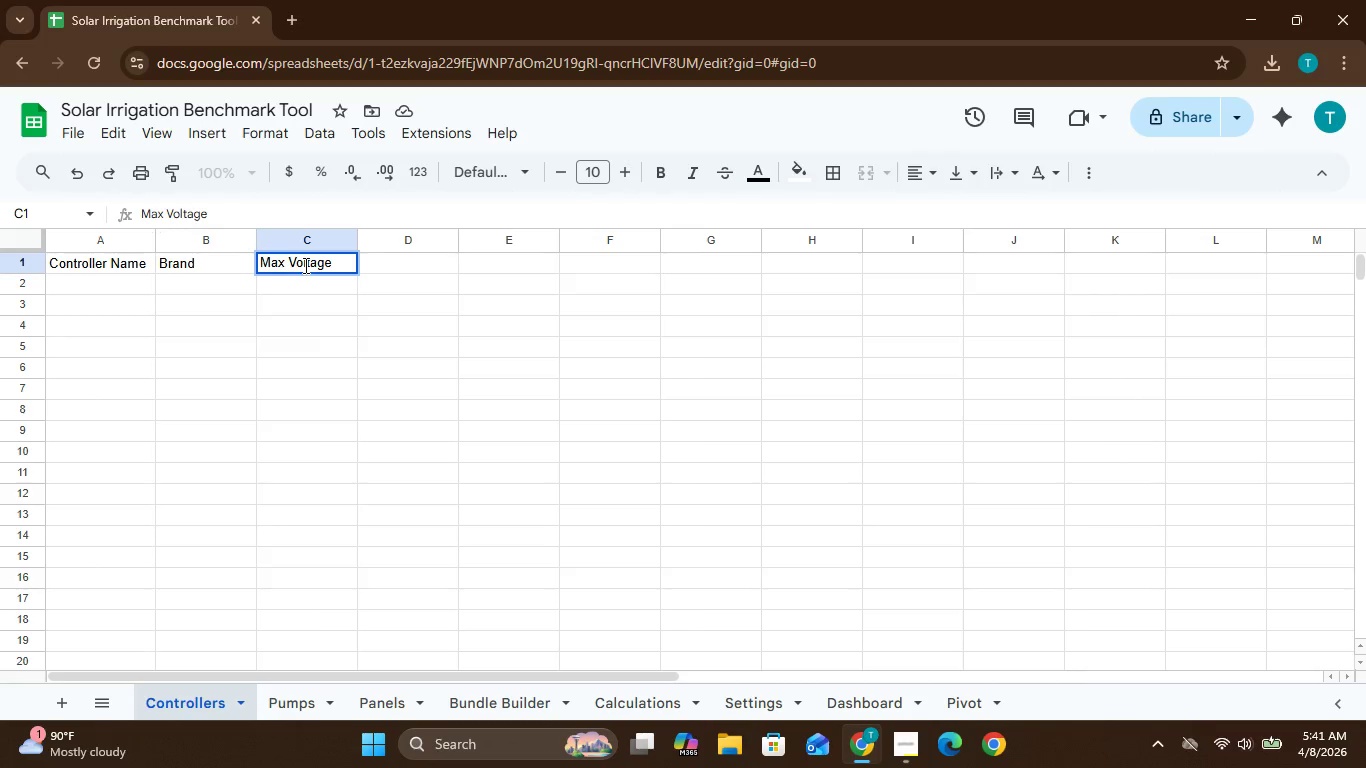 
type((V))
 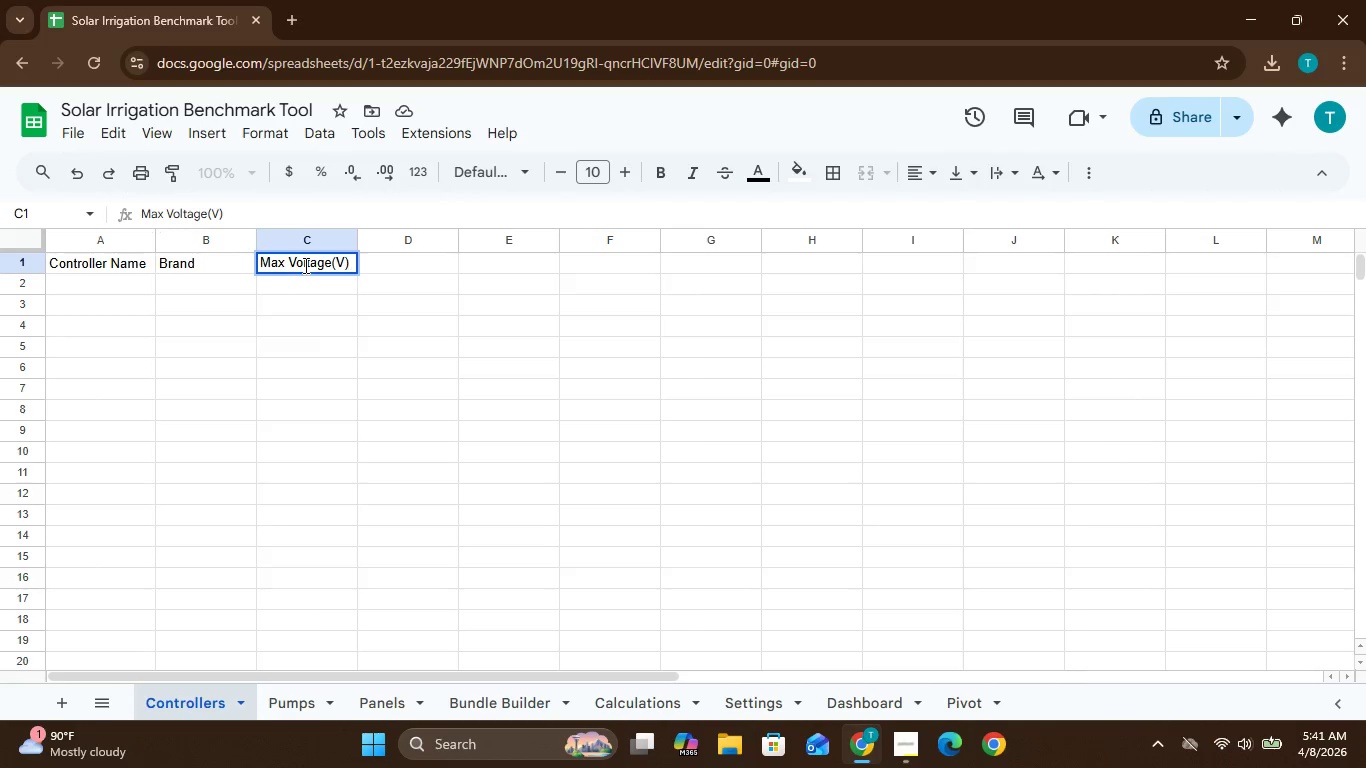 
left_click([327, 264])
 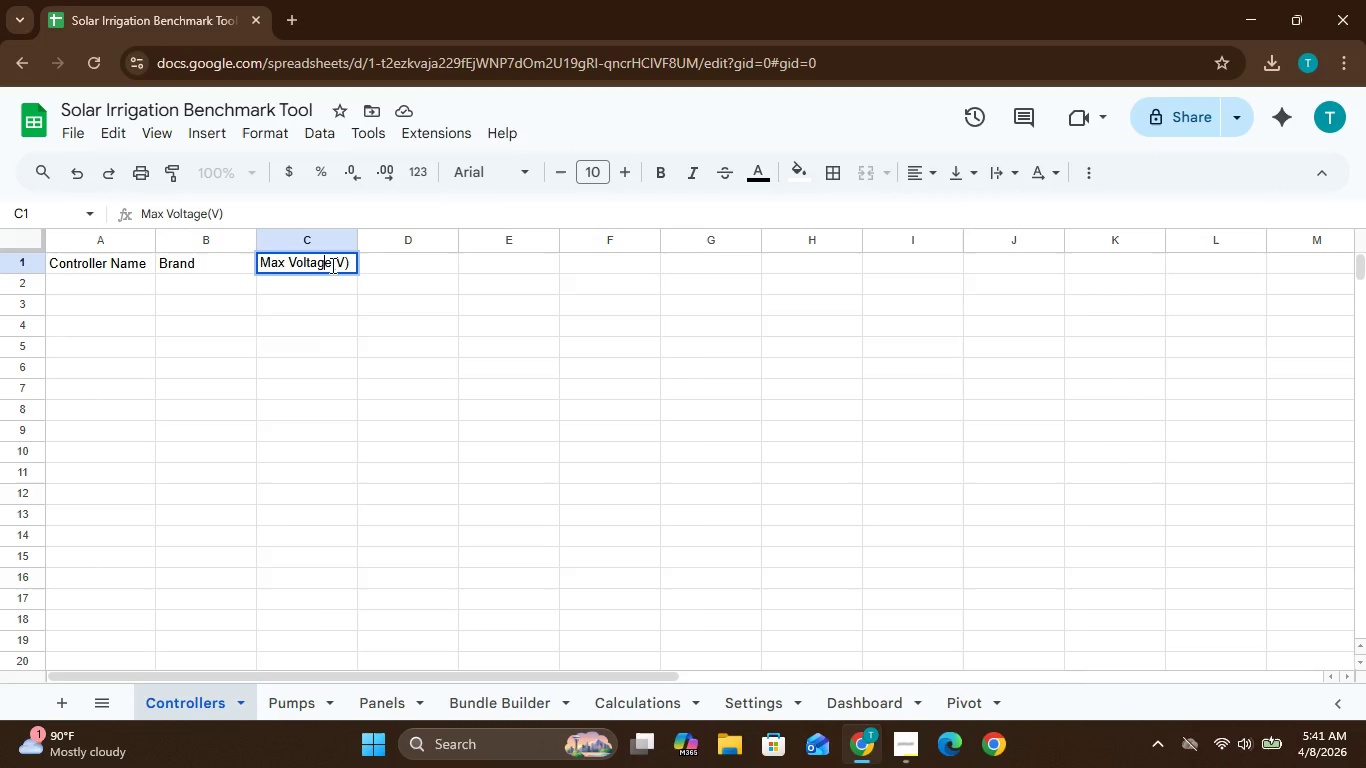 
left_click([331, 265])
 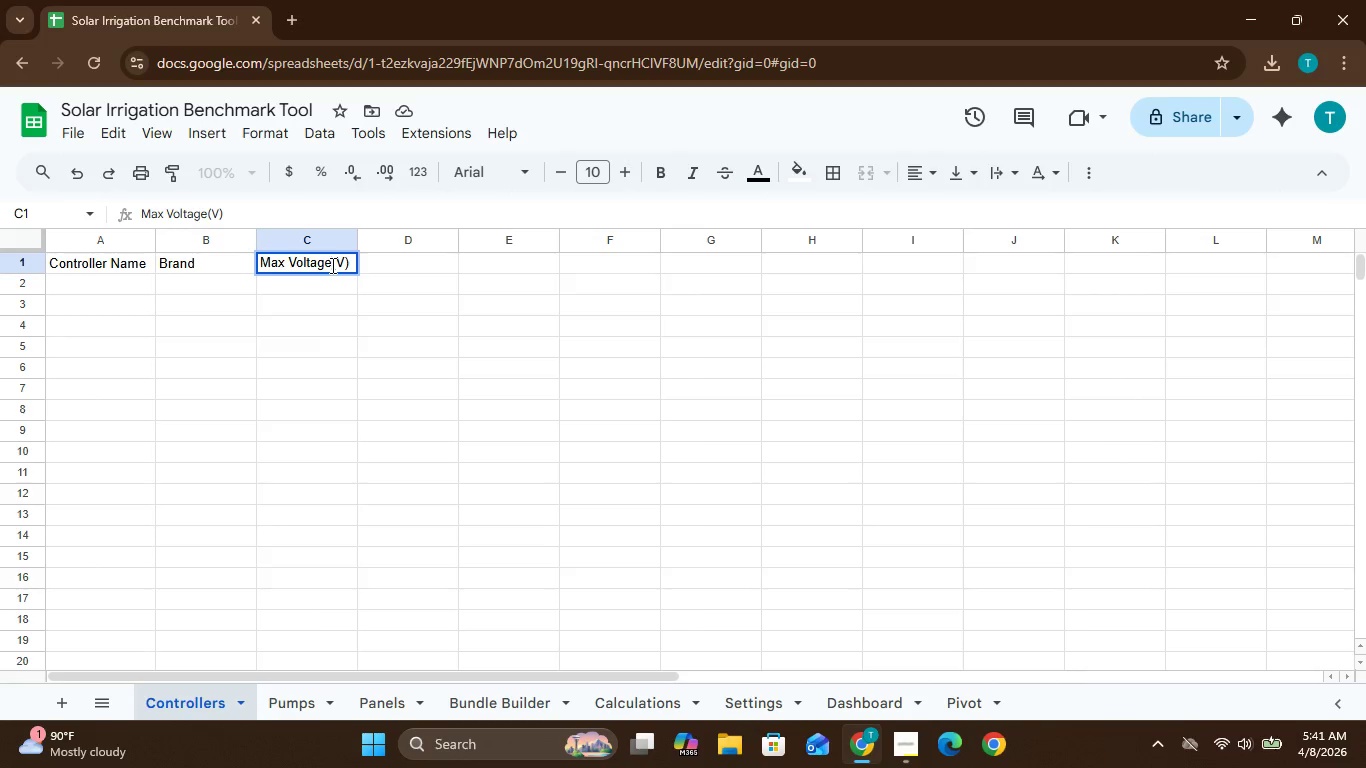 
key(Space)
 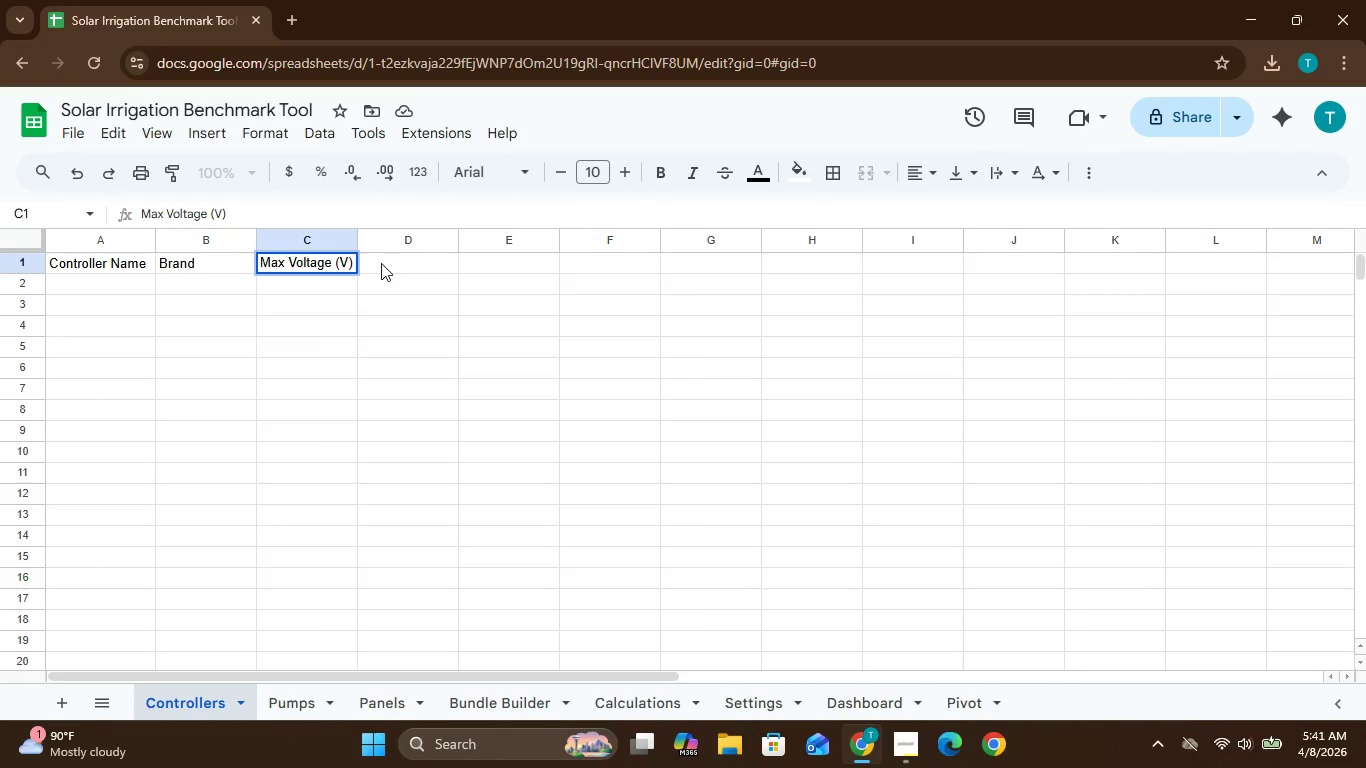 
left_click([386, 261])
 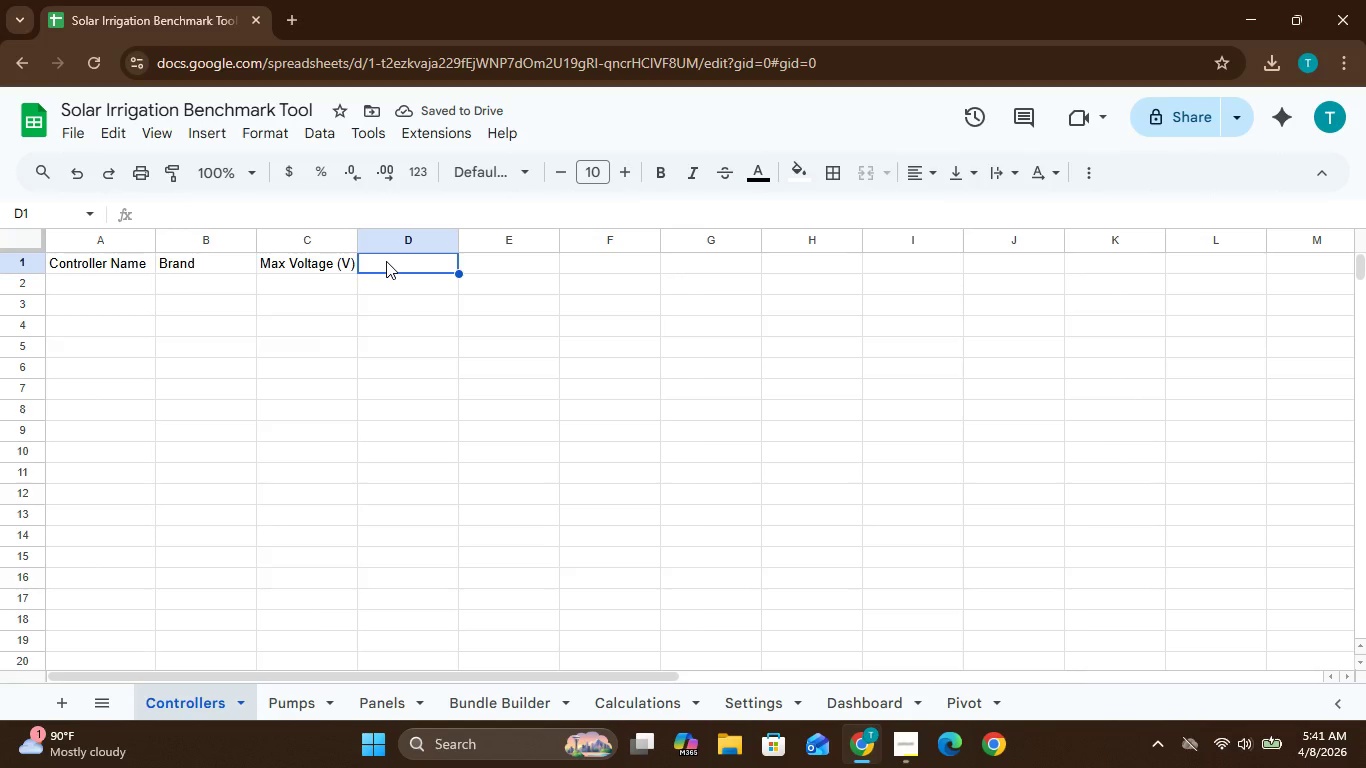 
type(Max Watt Input)
 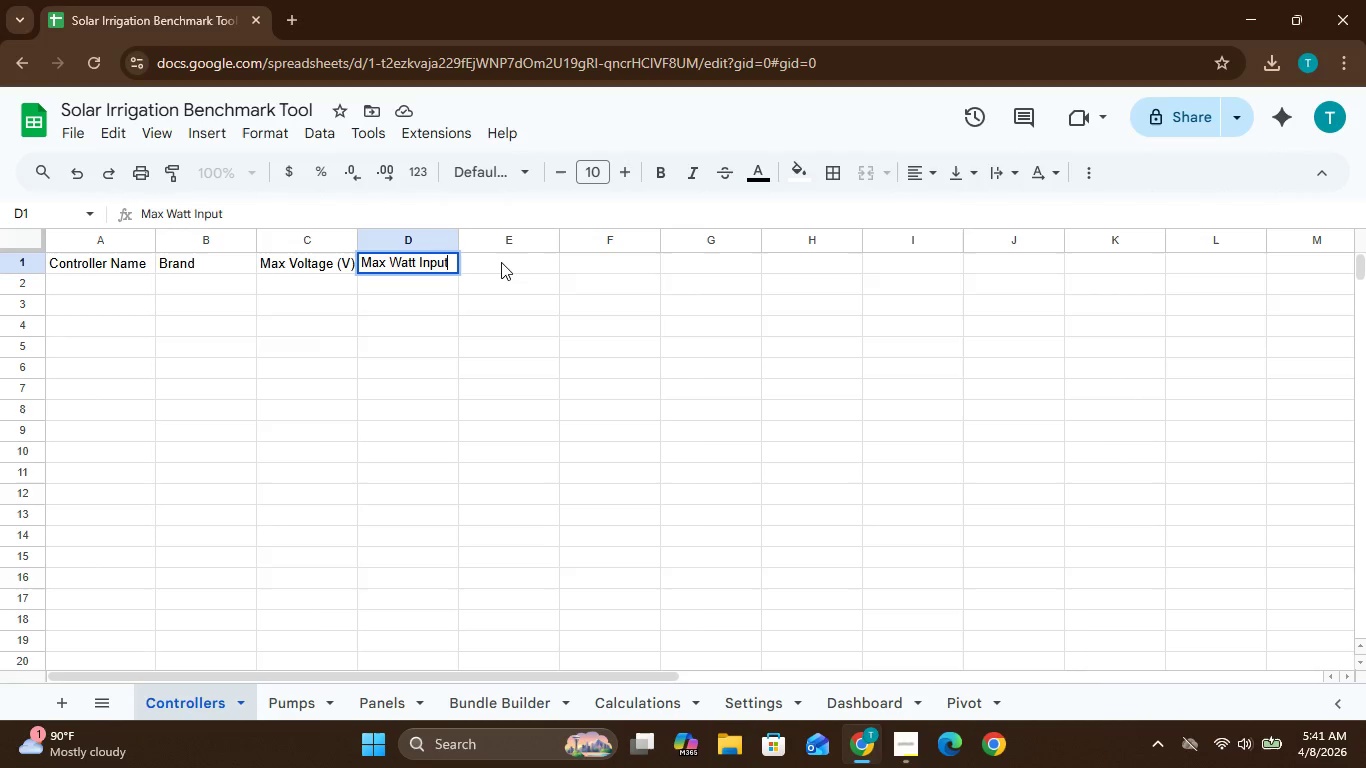 
left_click([512, 262])
 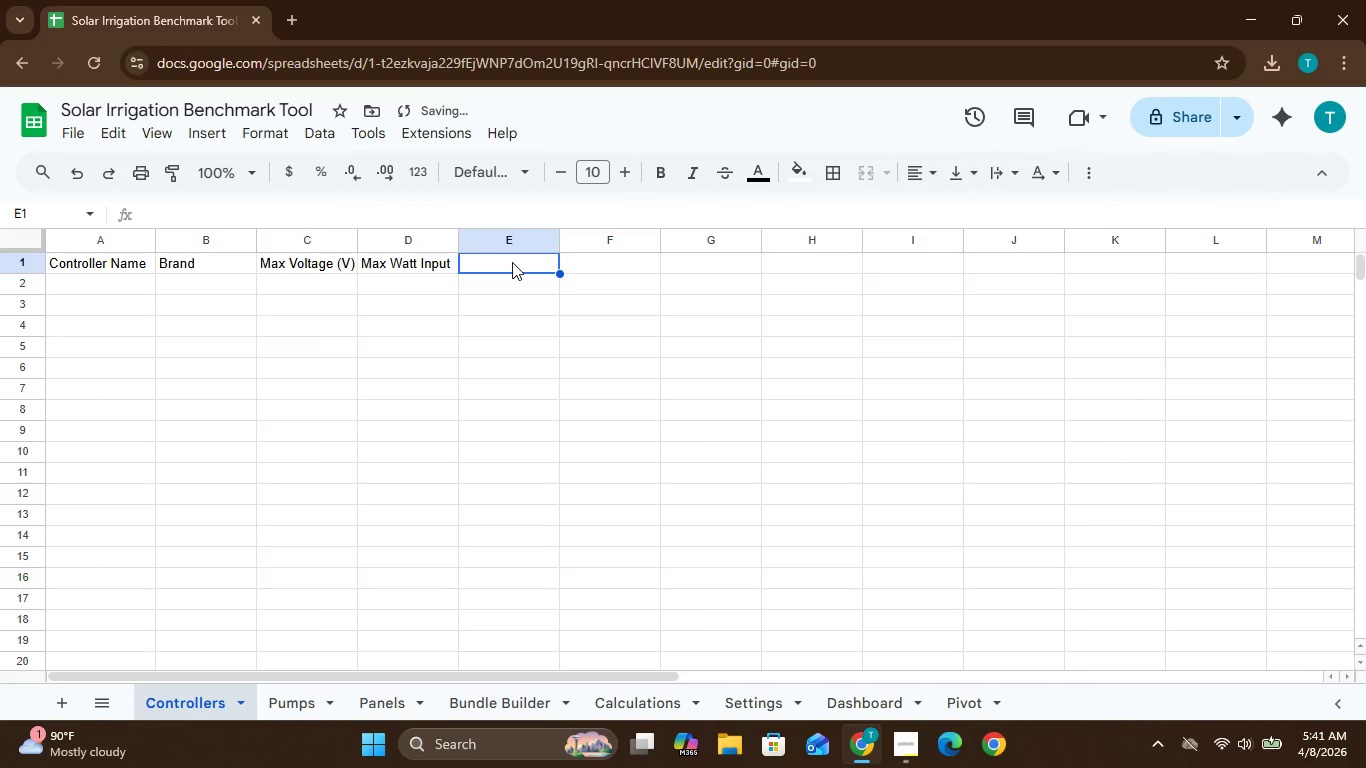 
type(Price ()
 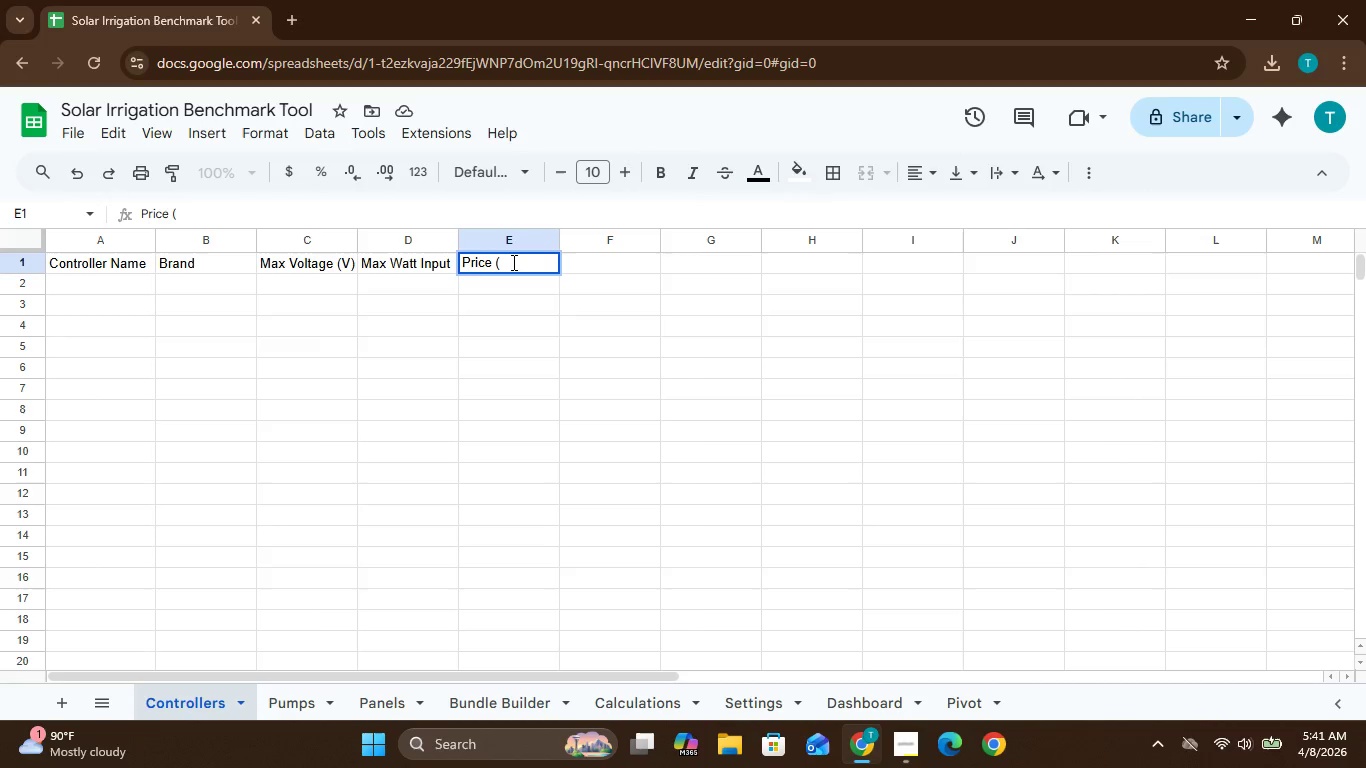 
type($))
 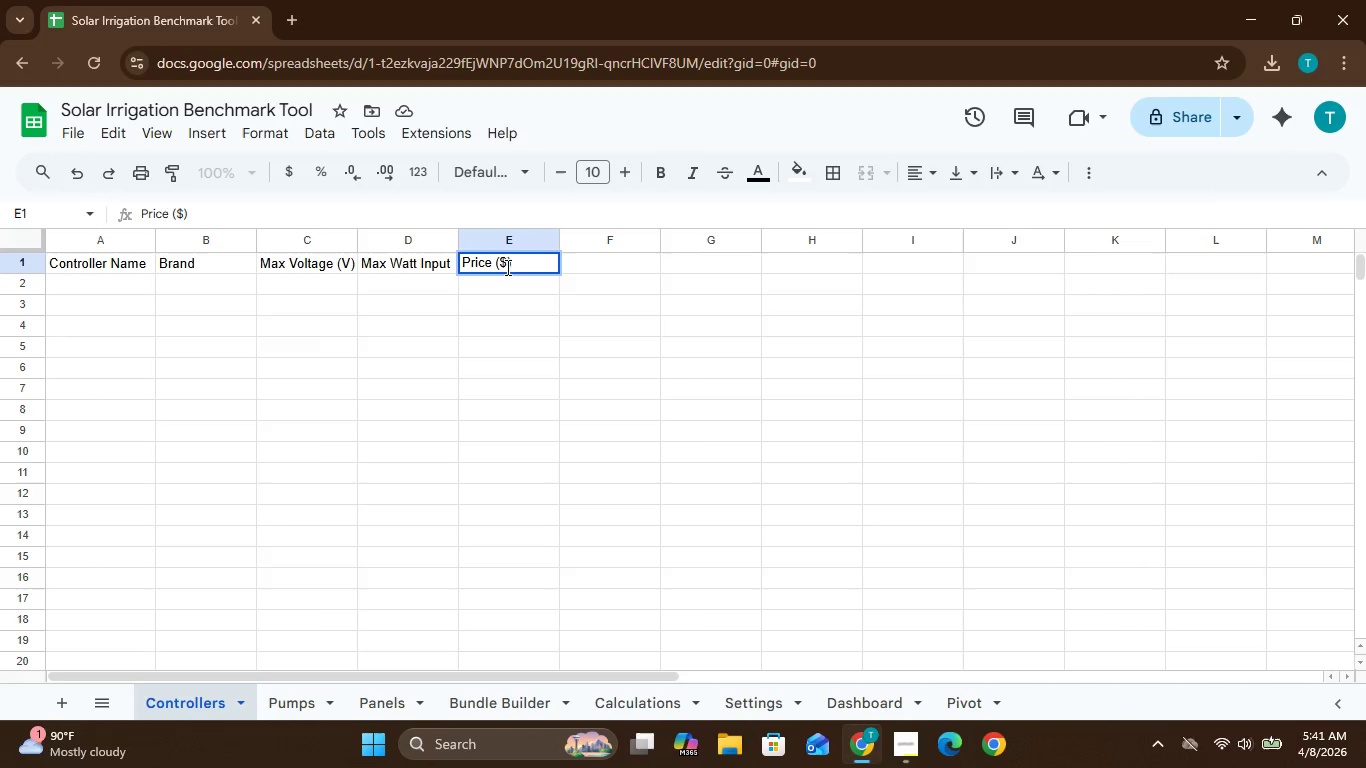 
left_click([615, 265])
 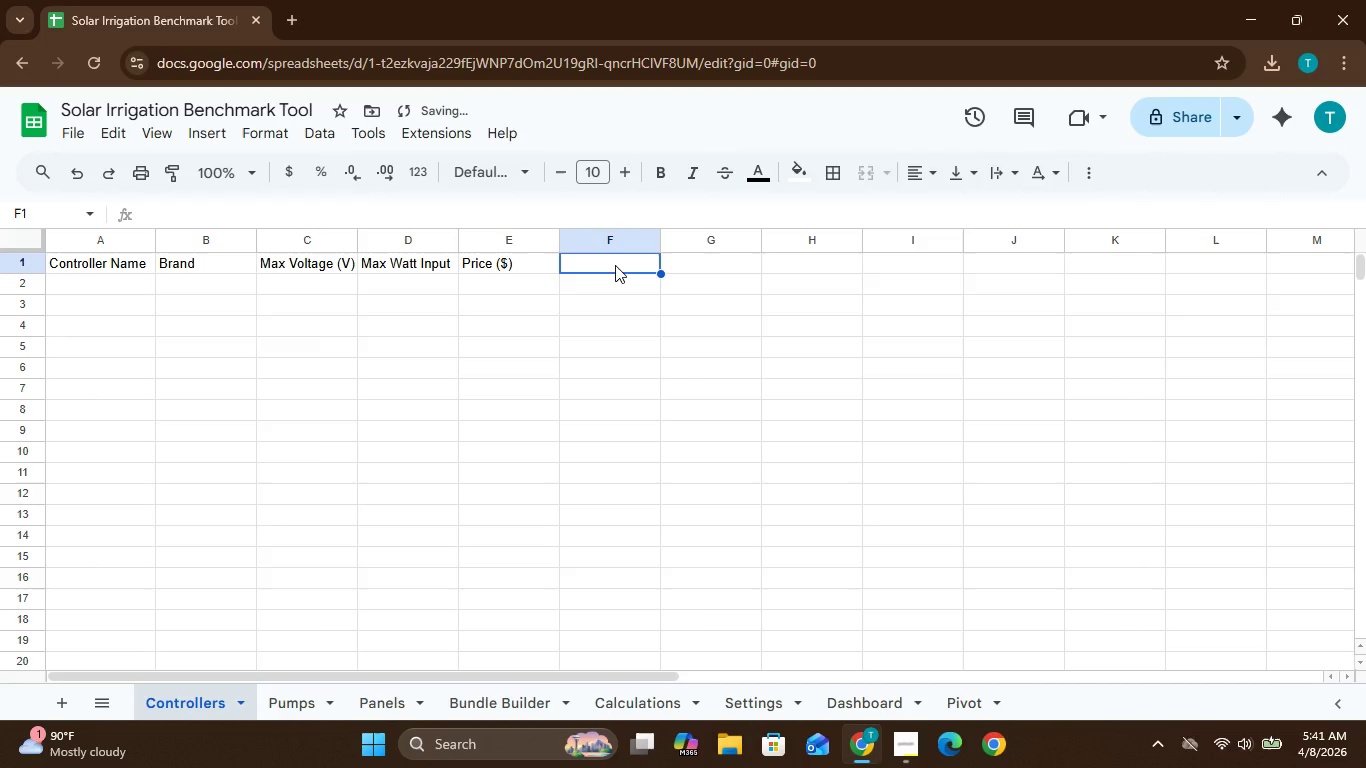 
type(SALE)
 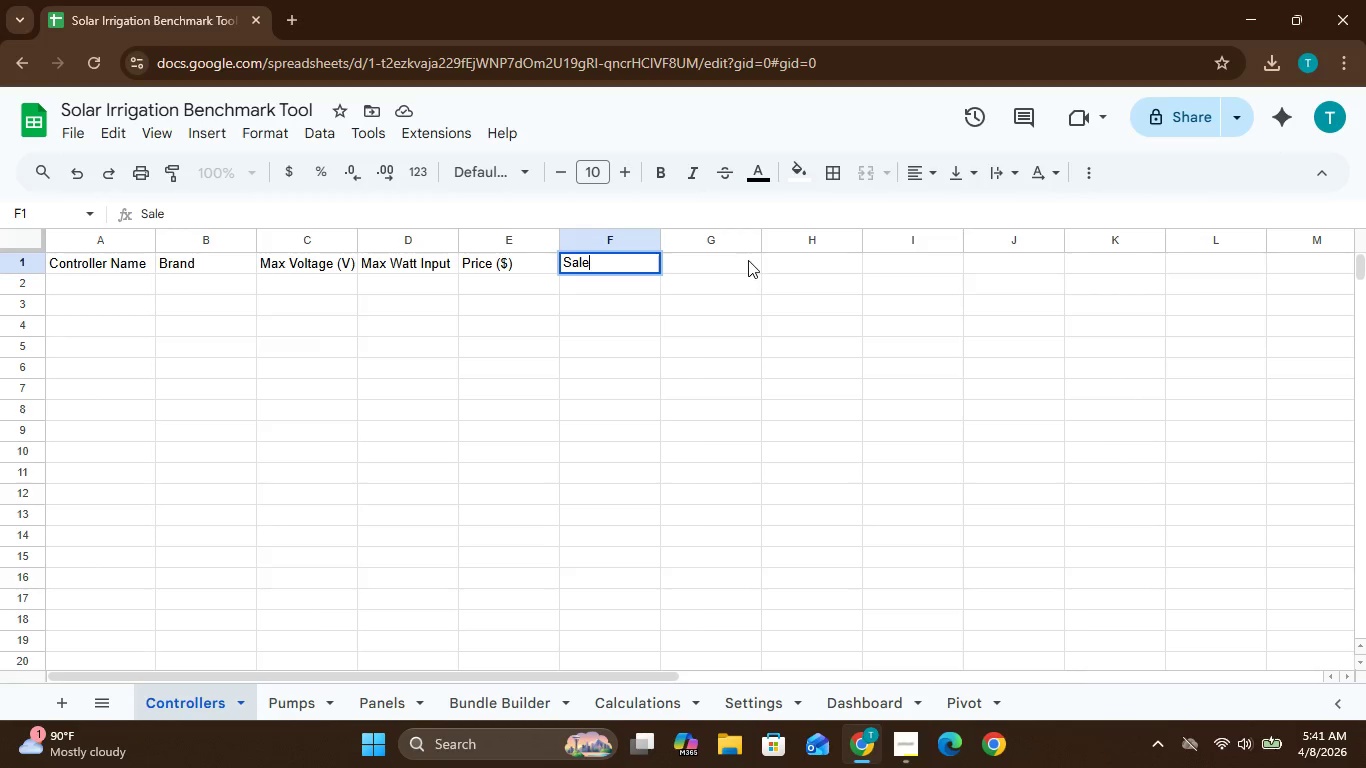 
left_click([726, 266])
 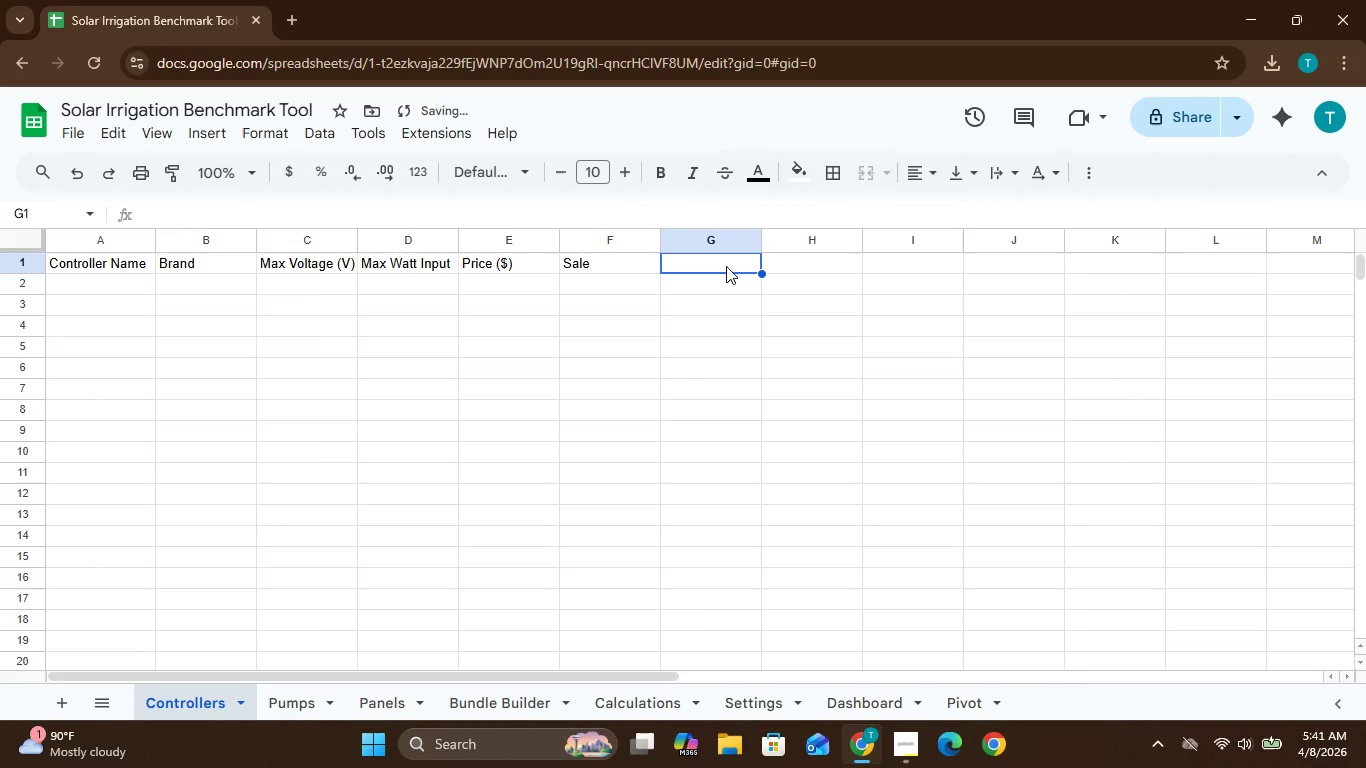 
type(Source URL)
 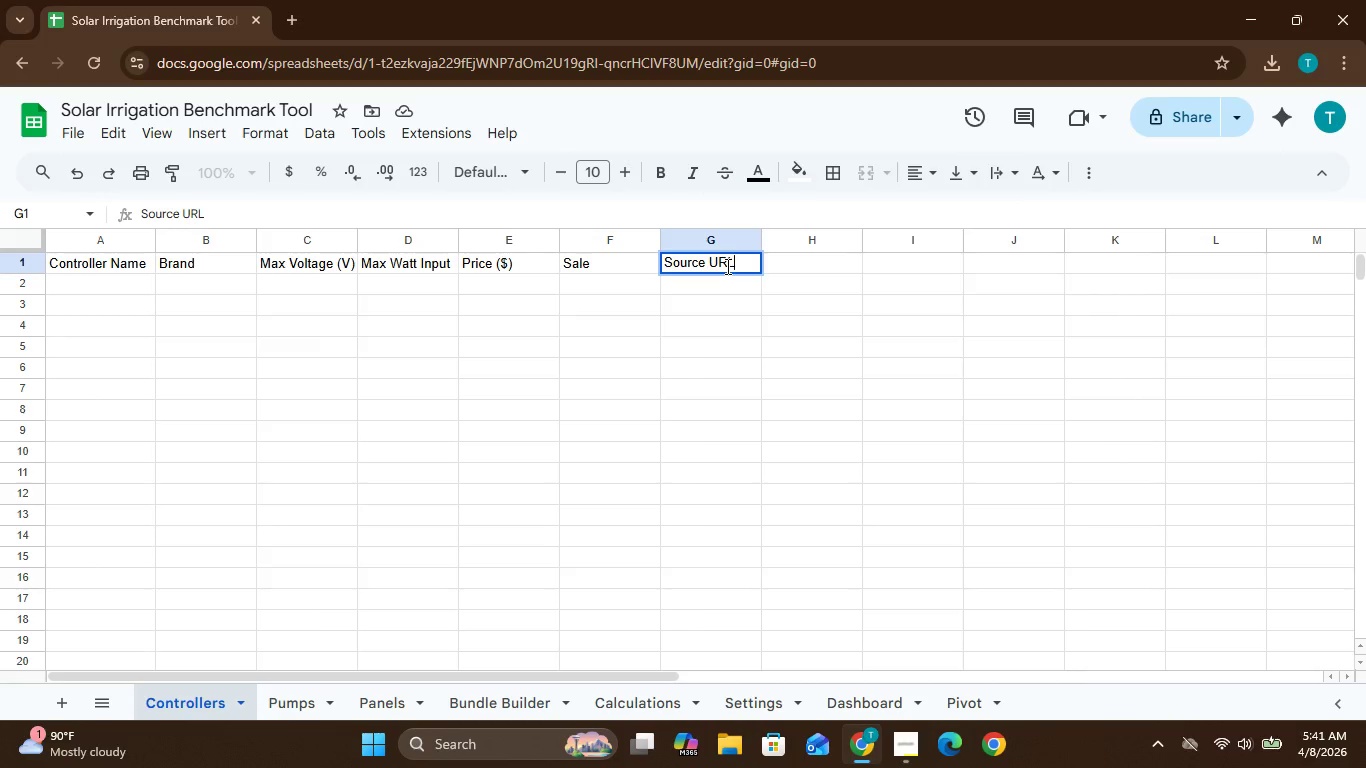 
key(Enter)
 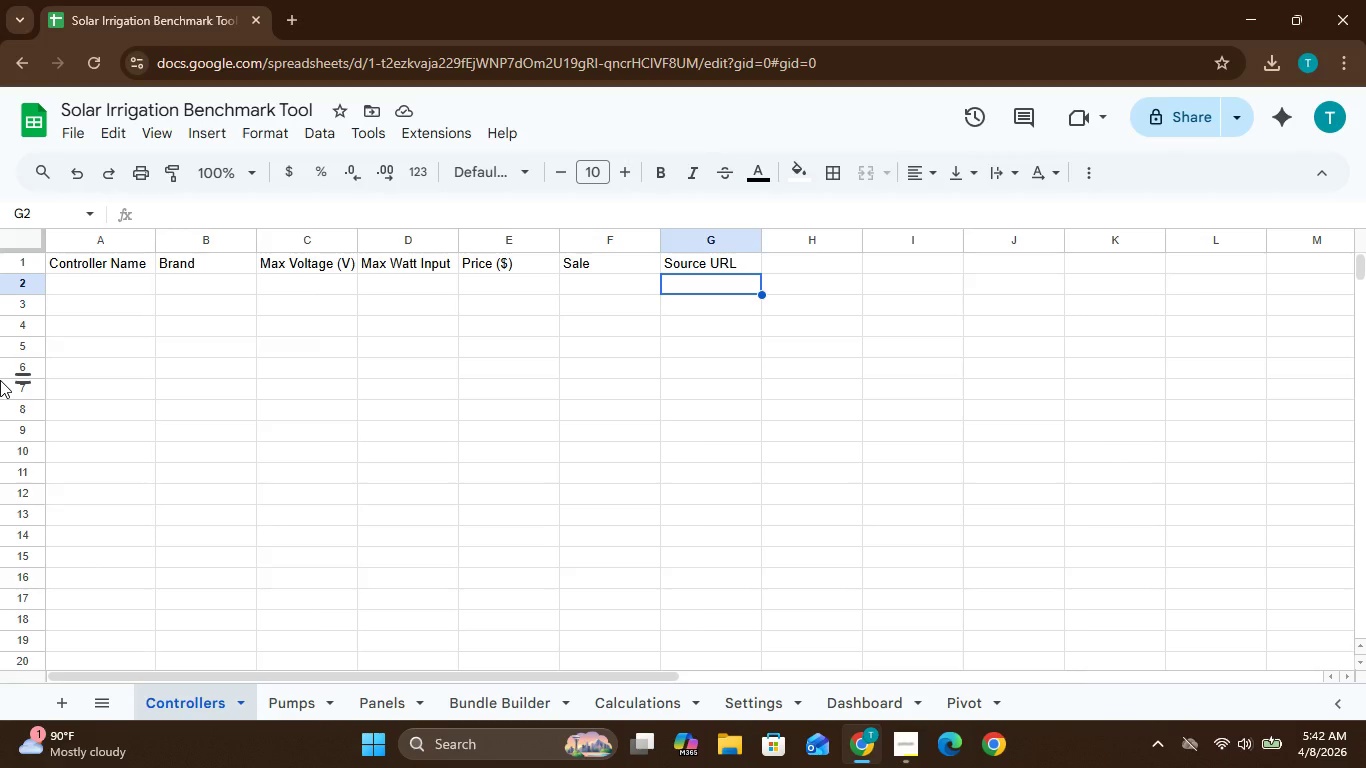 
wait(12.22)
 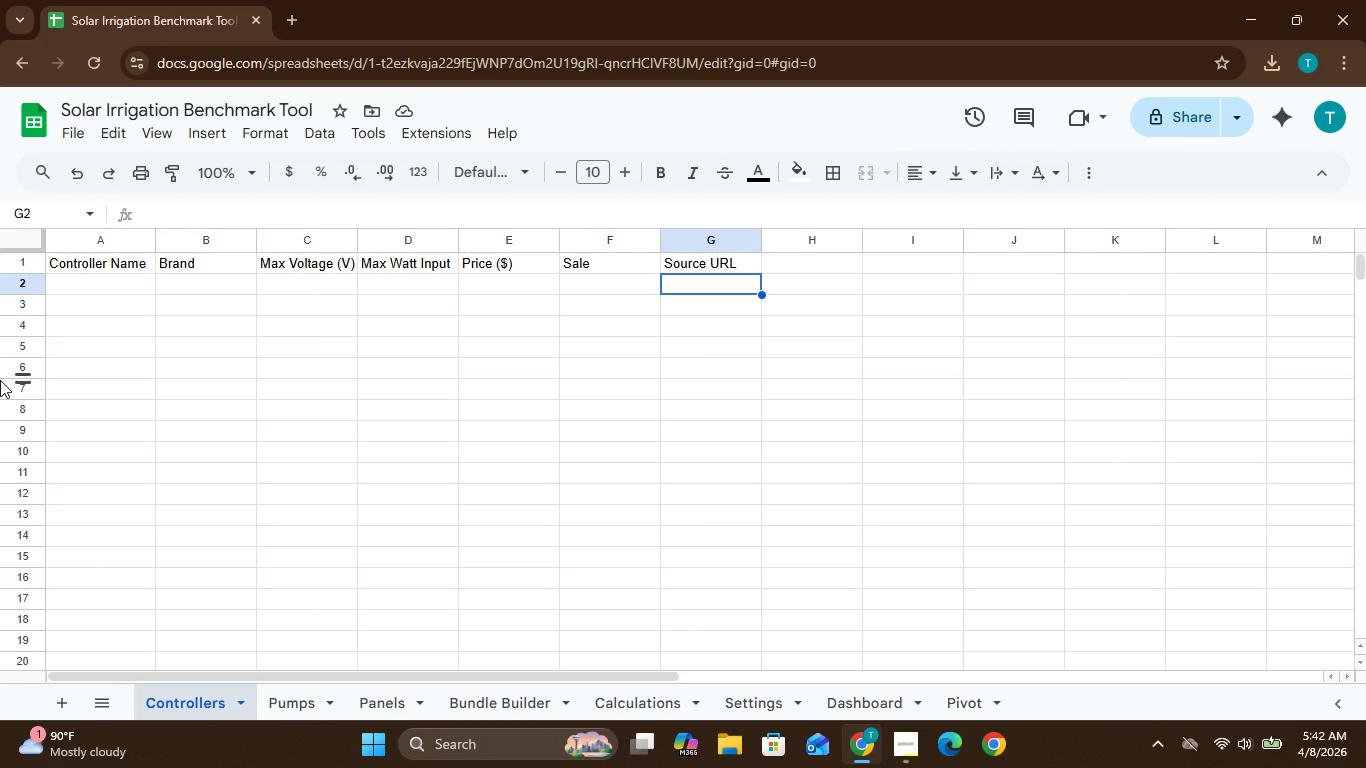 
left_click([113, 281])
 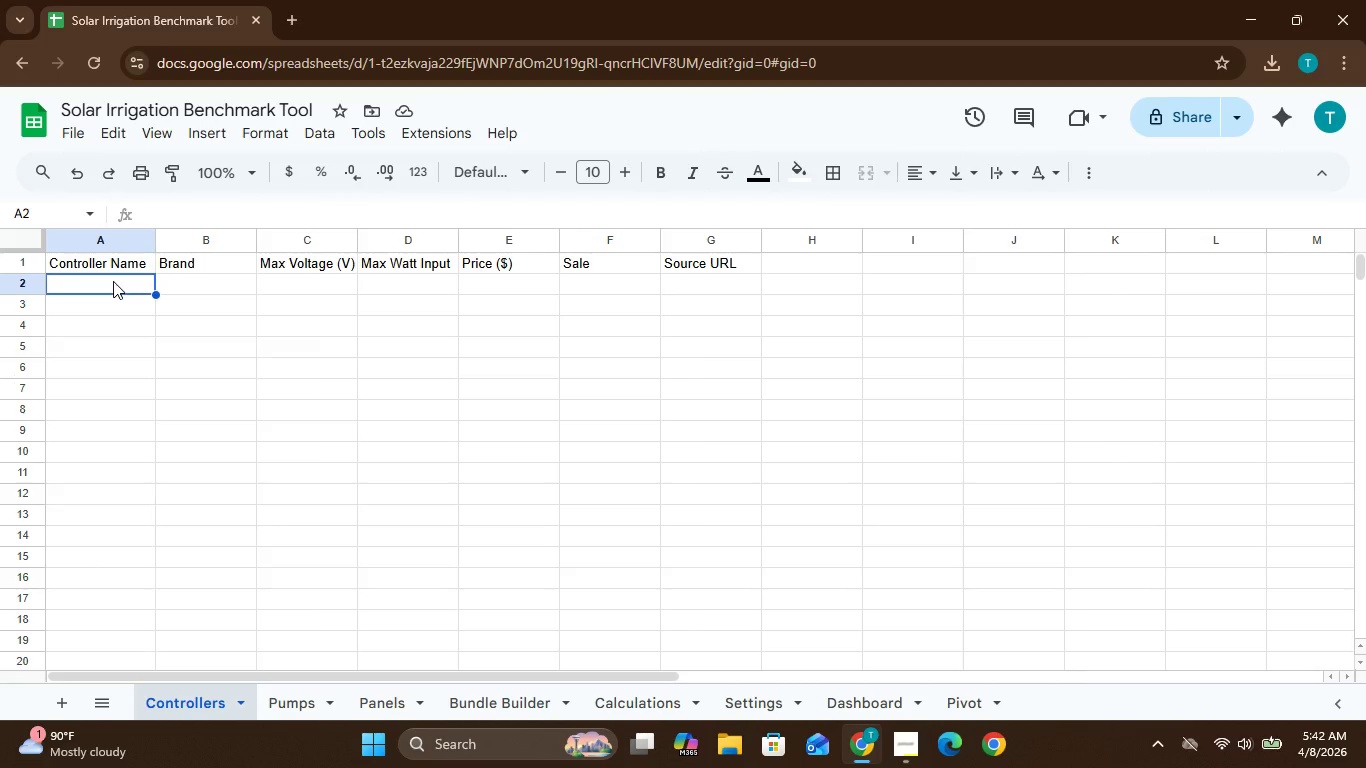 
type(Sun Pump)
 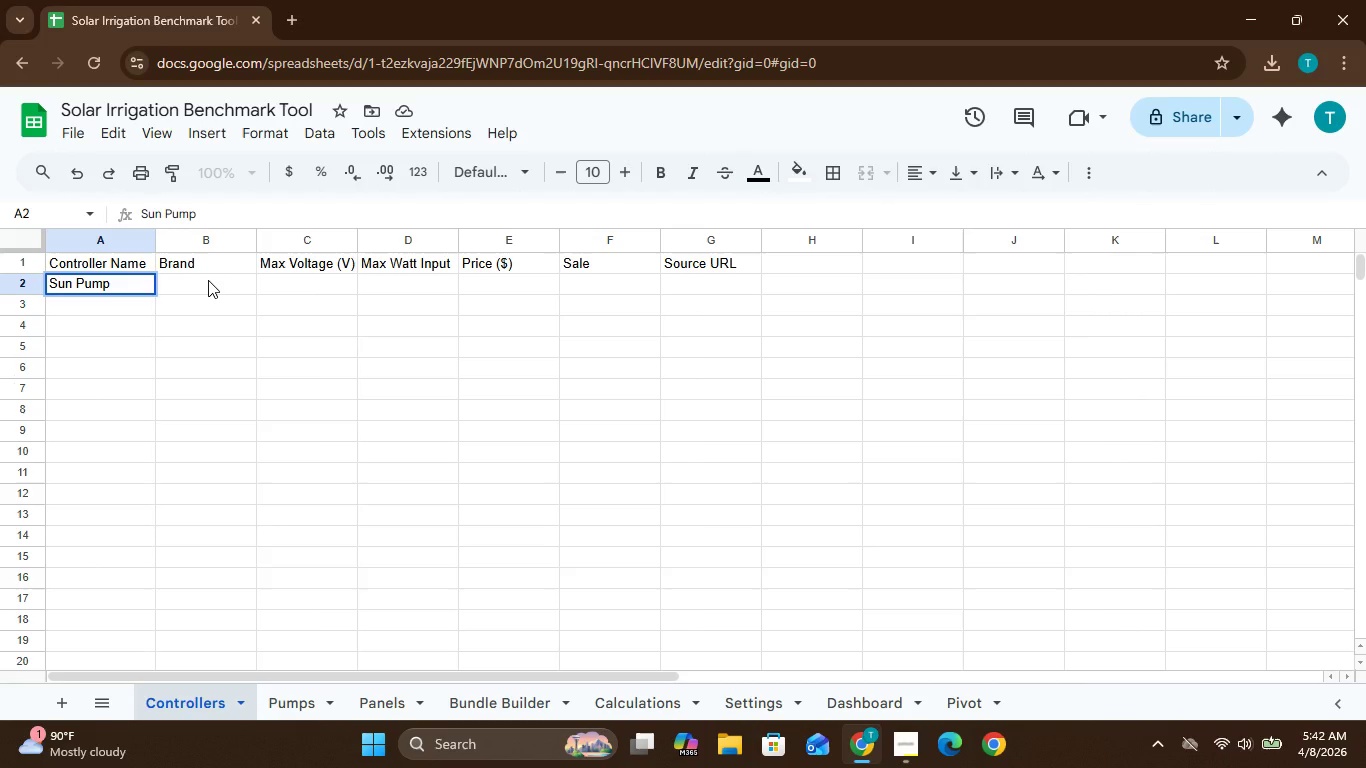 
left_click([208, 280])
 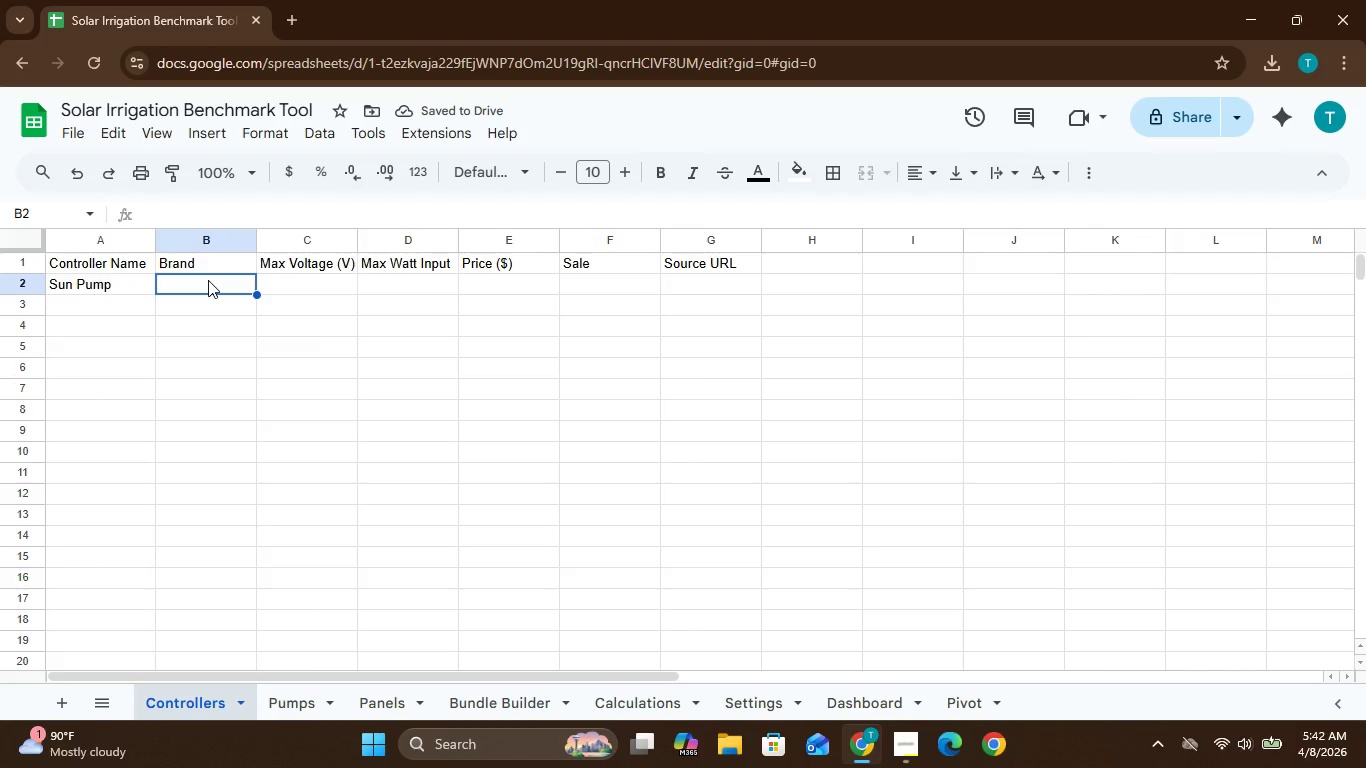 
left_click([127, 285])
 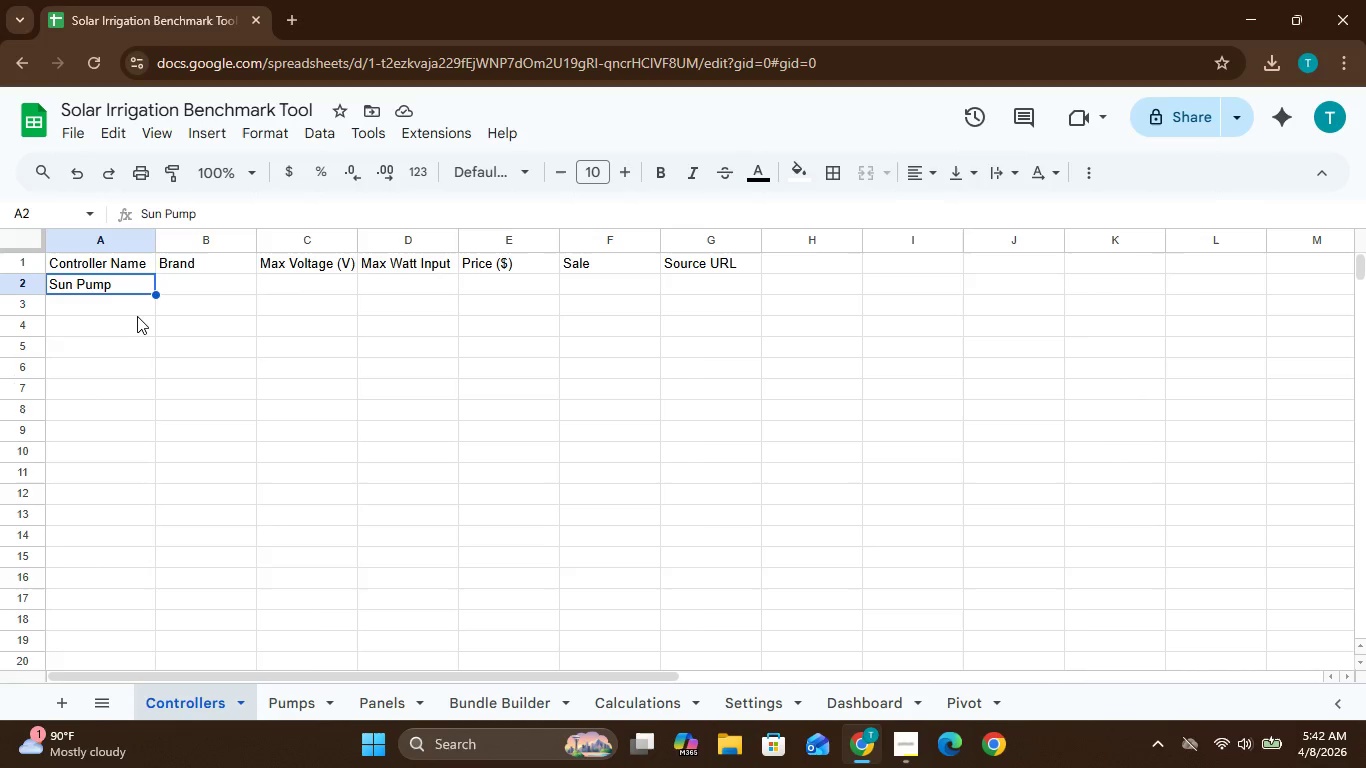 
wait(18.33)
 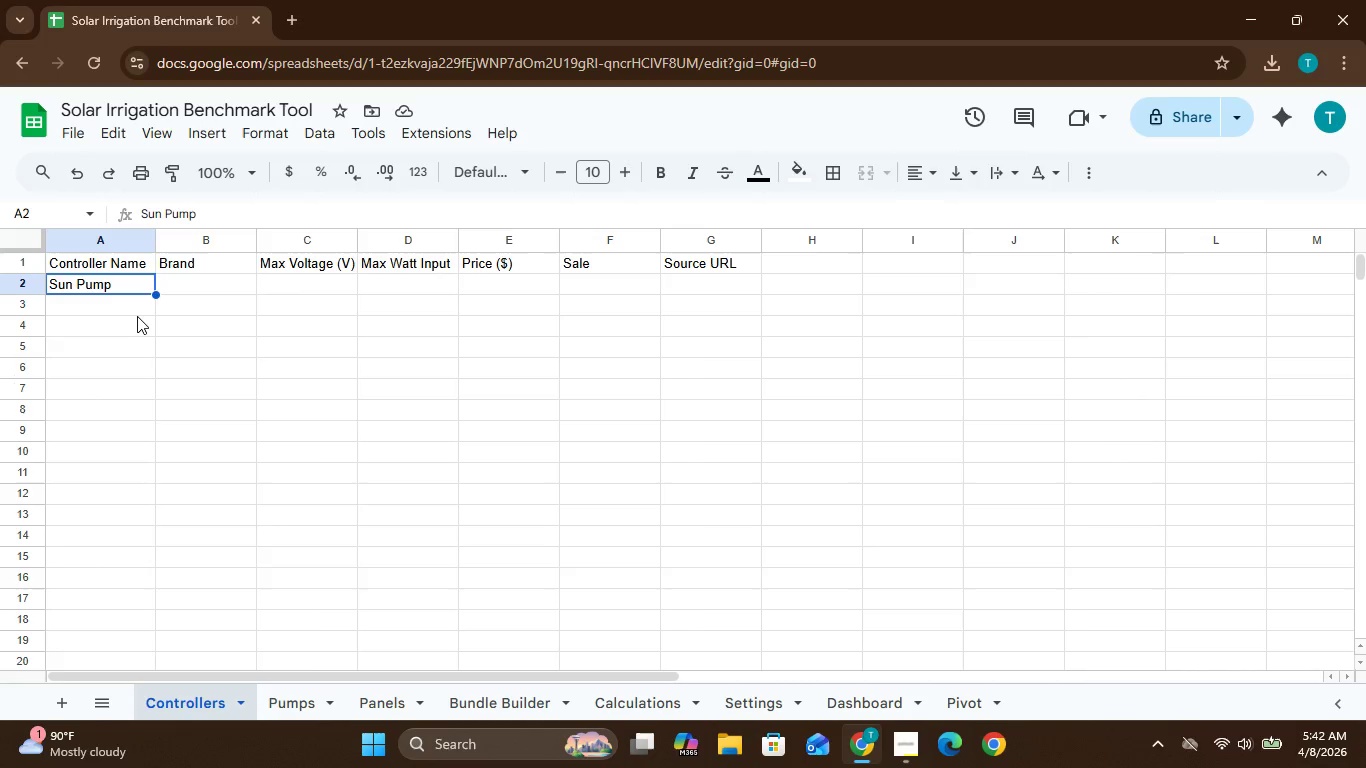 
double_click([120, 279])
 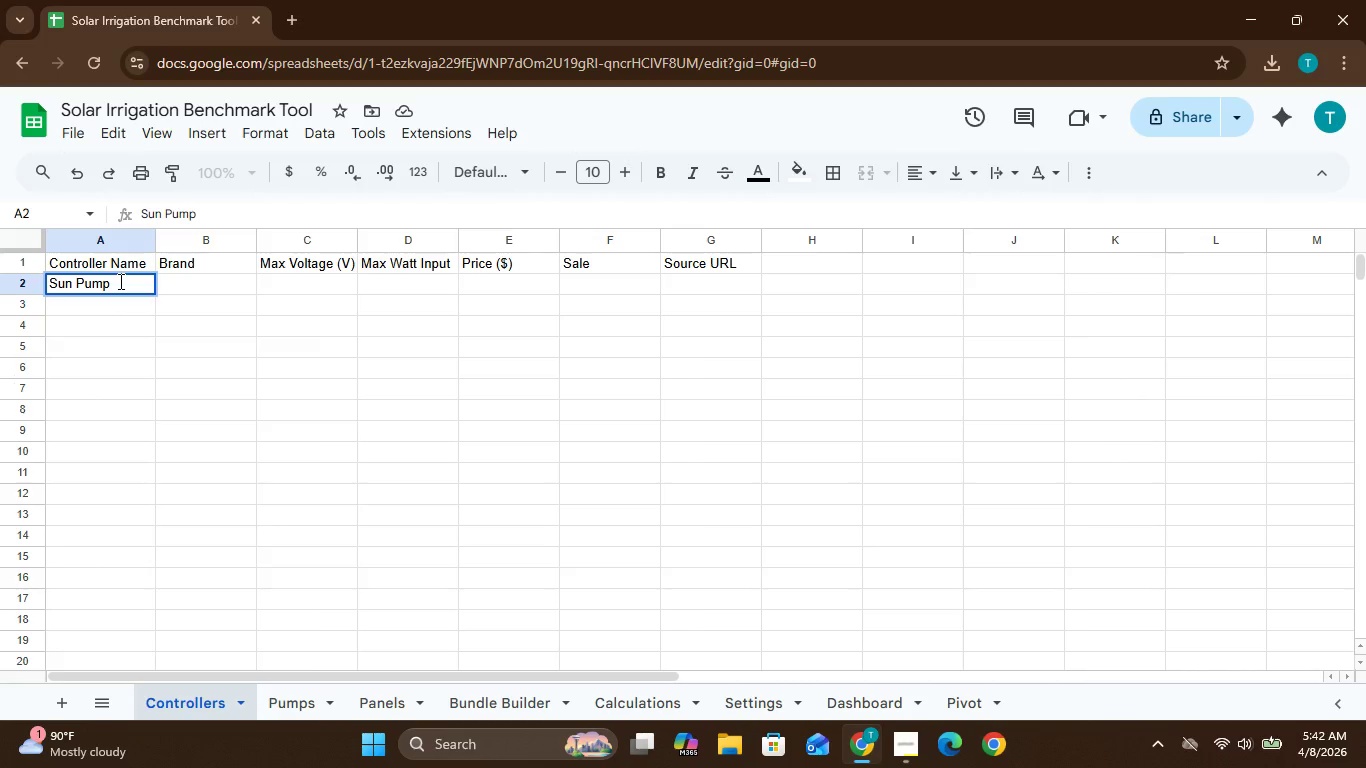 
type( SC-200)
 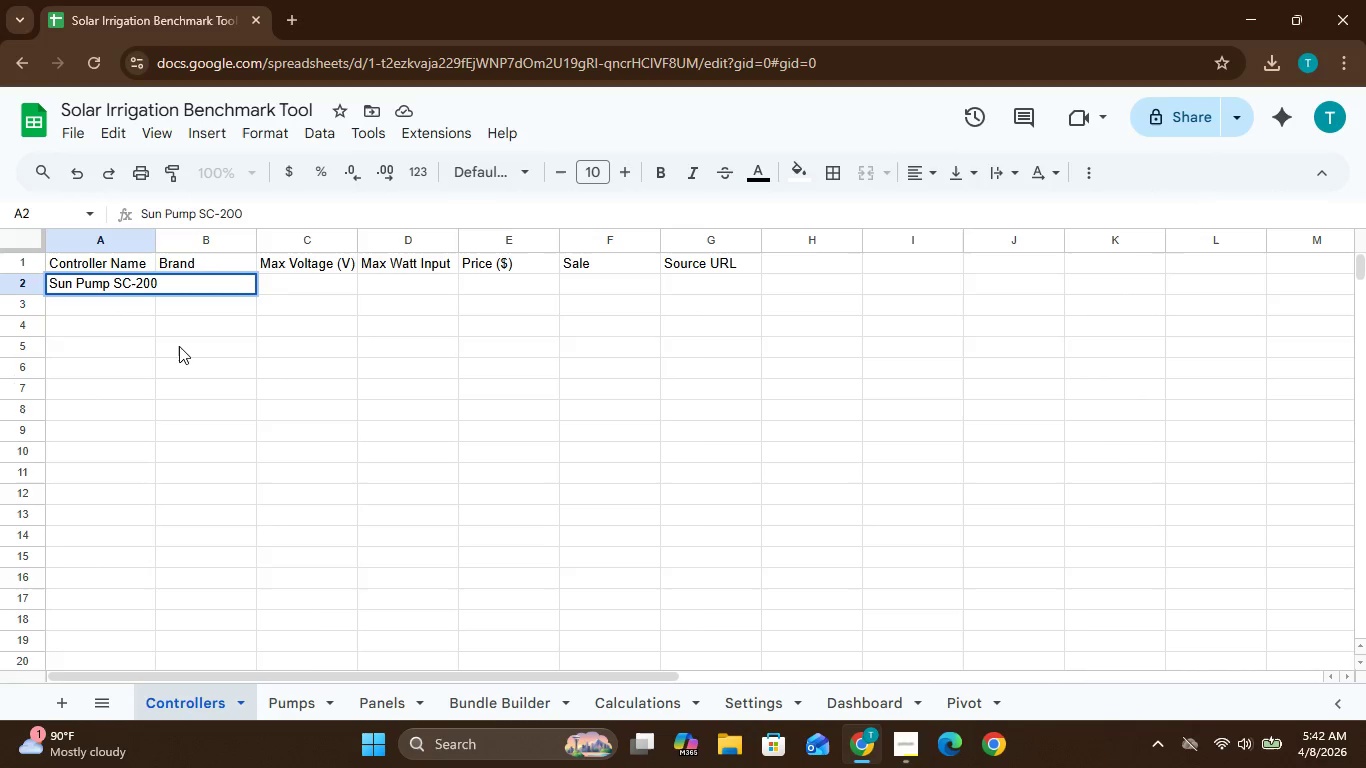 
left_click_drag(start_coordinate=[179, 346], to_coordinate=[209, 560])
 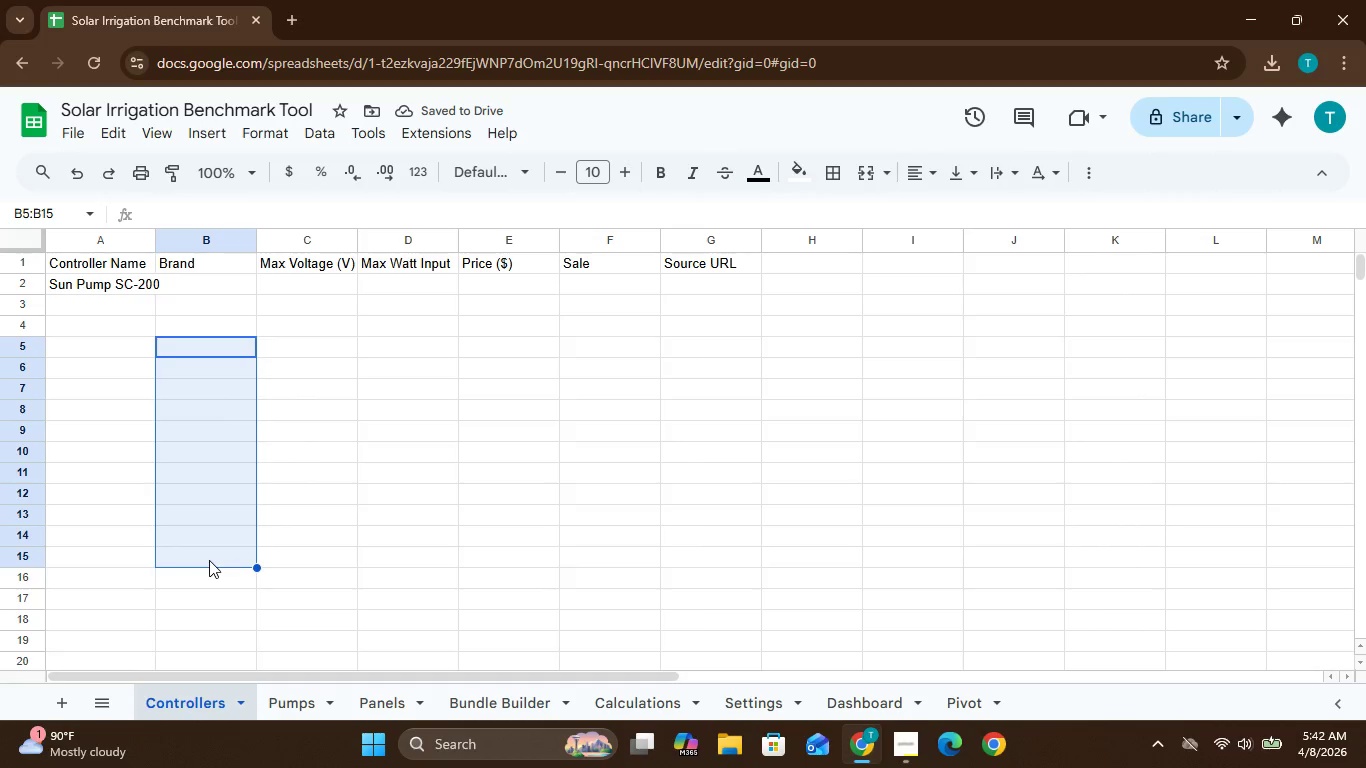 
left_click([209, 560])
 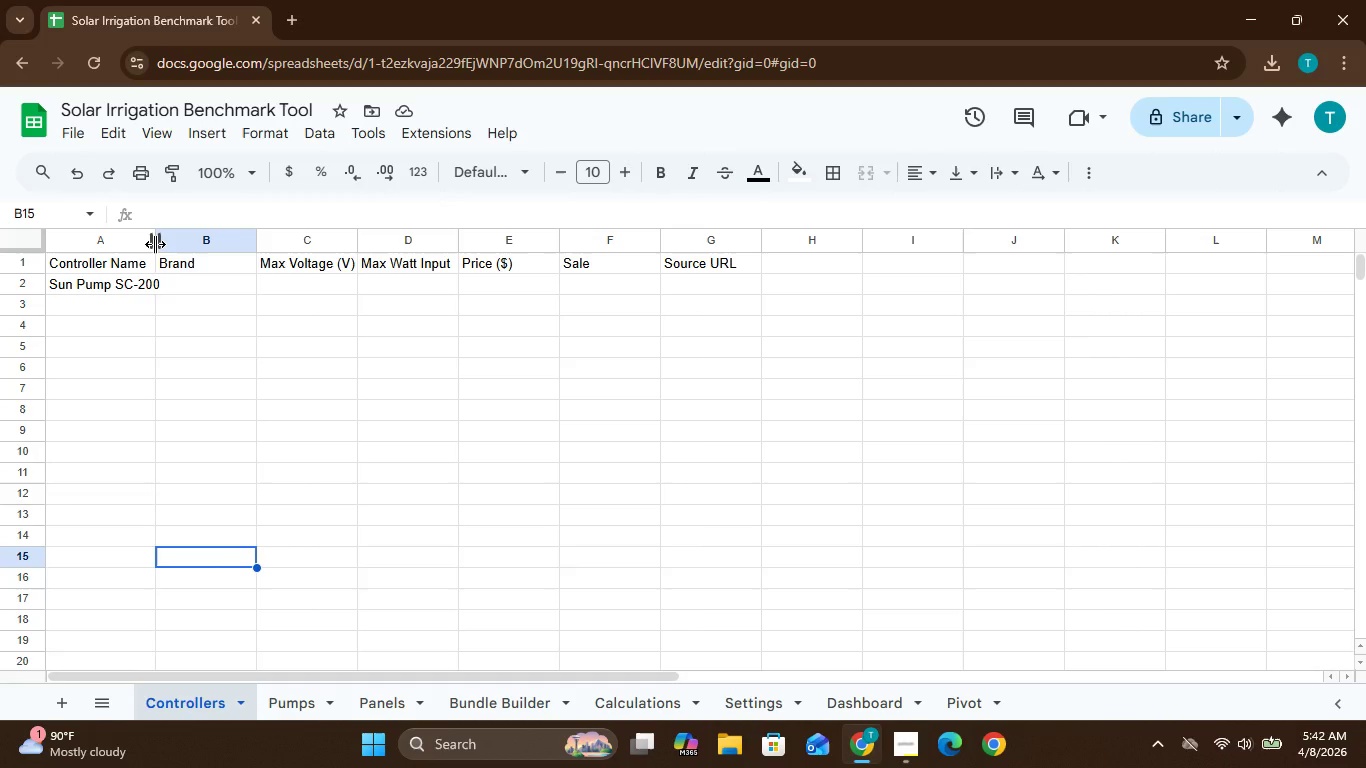 
left_click_drag(start_coordinate=[155, 244], to_coordinate=[163, 246])
 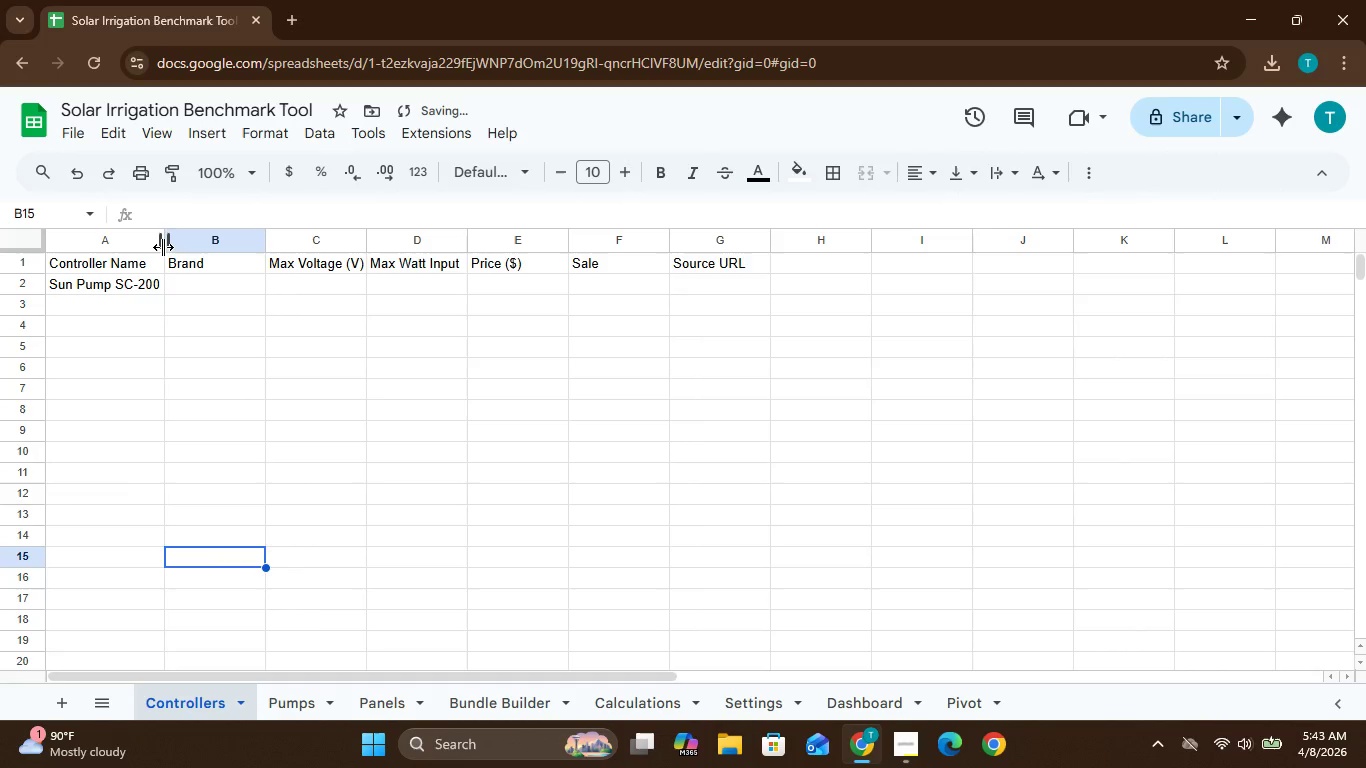 
left_click_drag(start_coordinate=[163, 248], to_coordinate=[171, 248])
 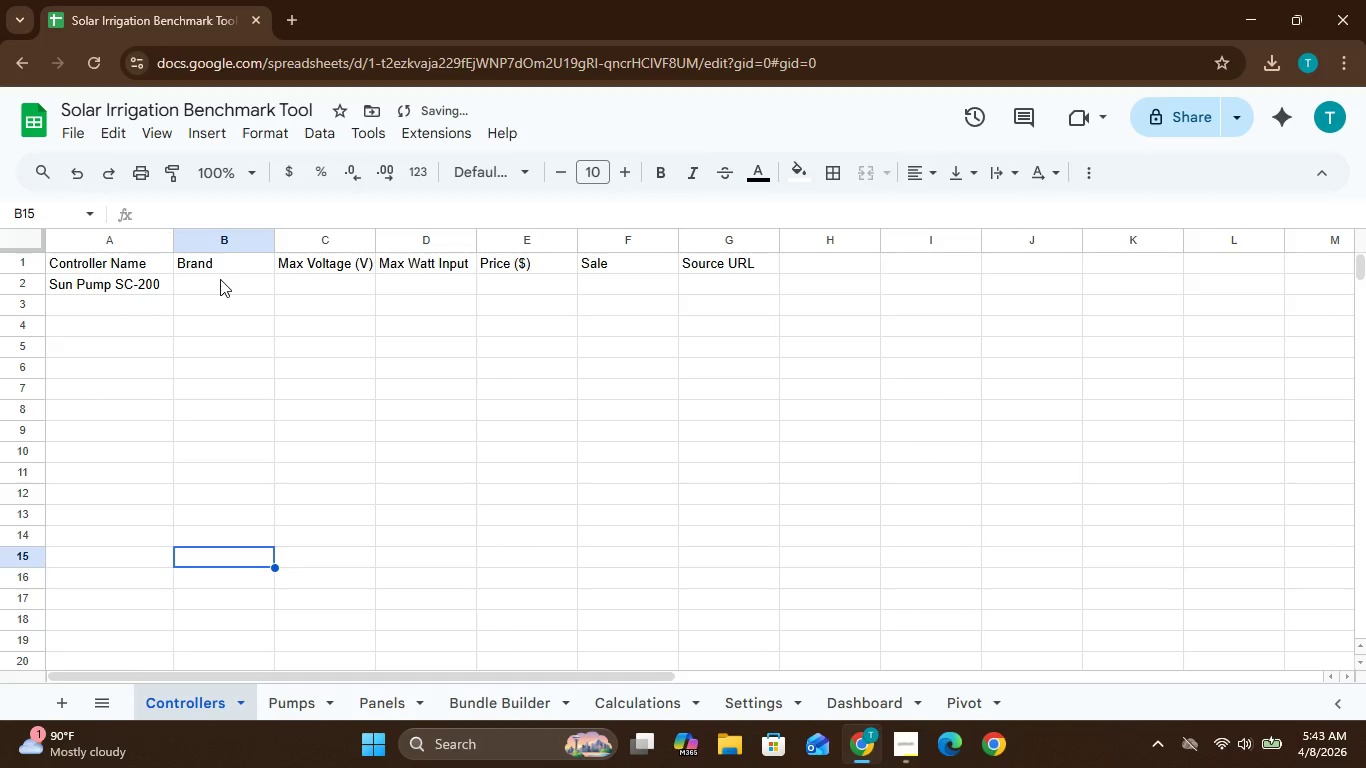 
left_click([220, 279])
 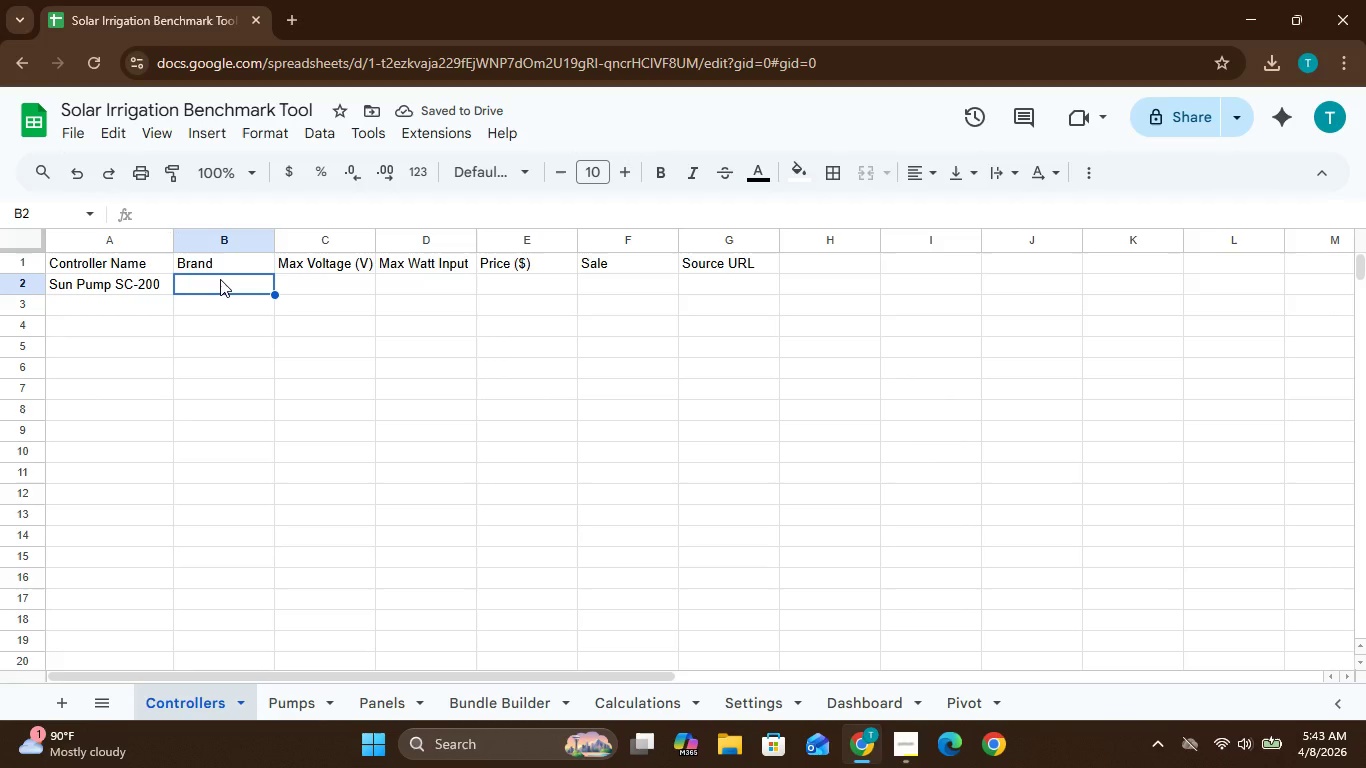 
type(Sun Pump)
 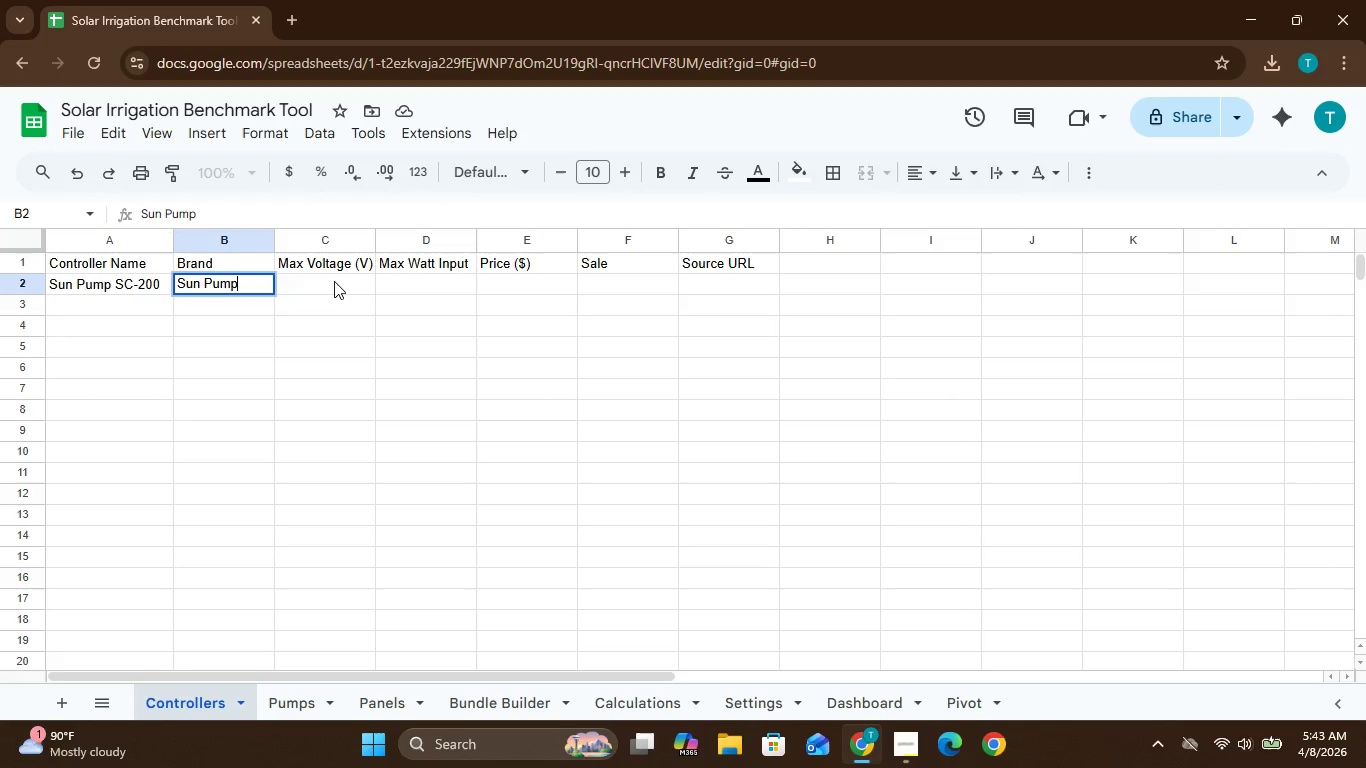 
left_click([333, 280])
 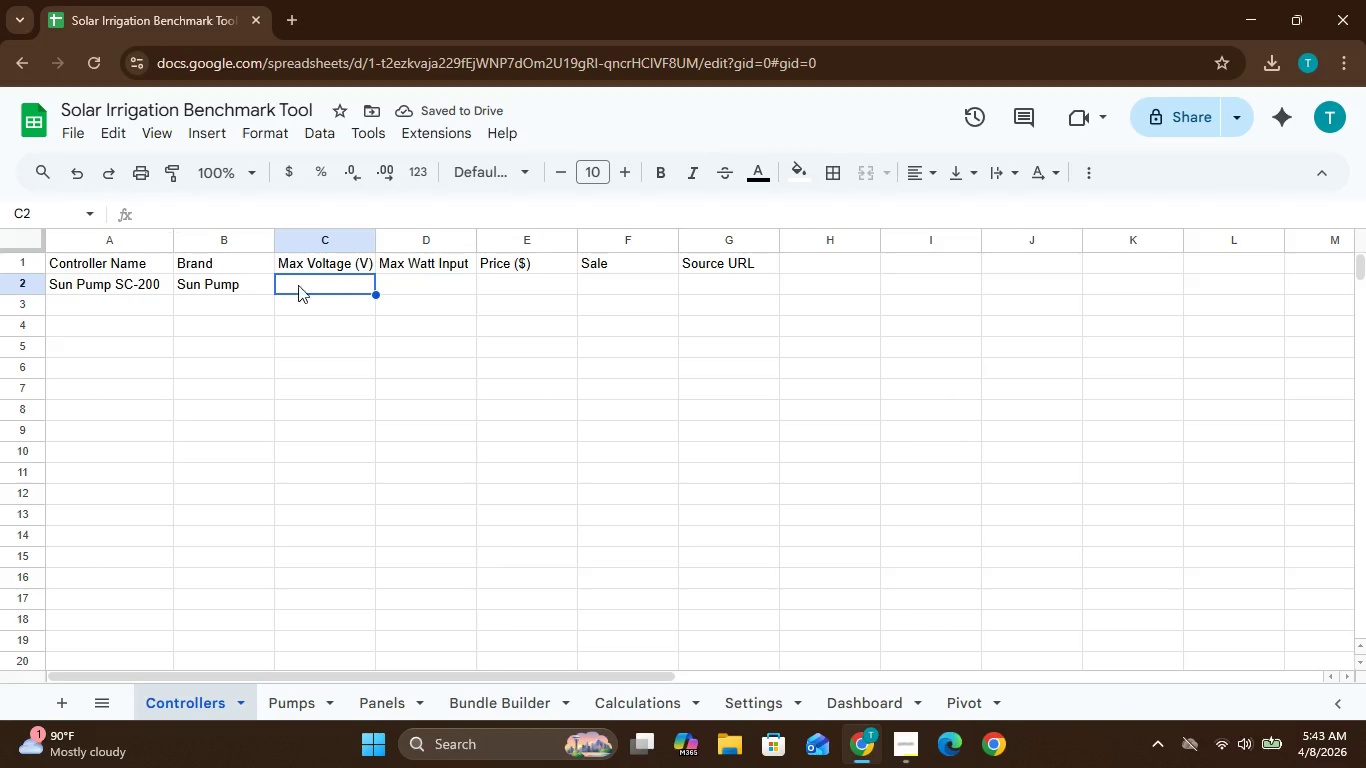 
wait(8.62)
 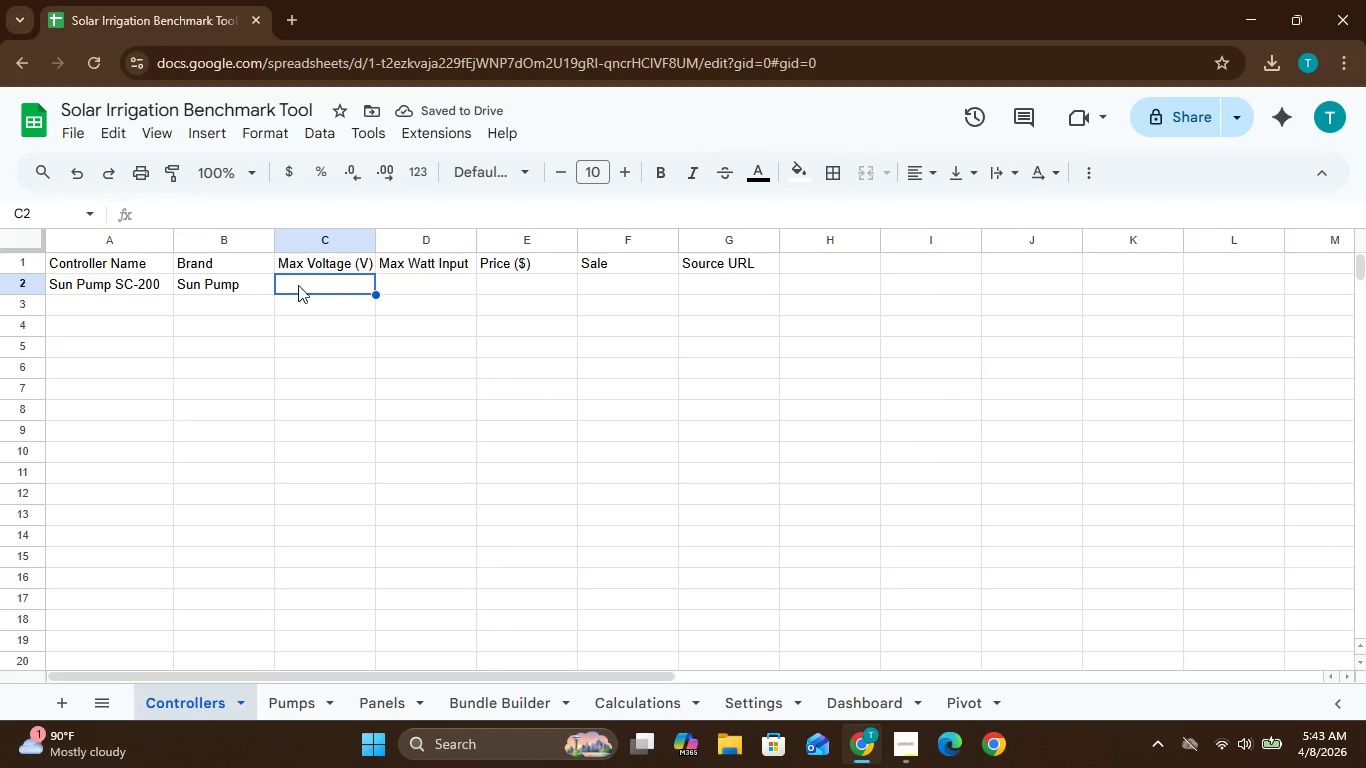 
type(150)
 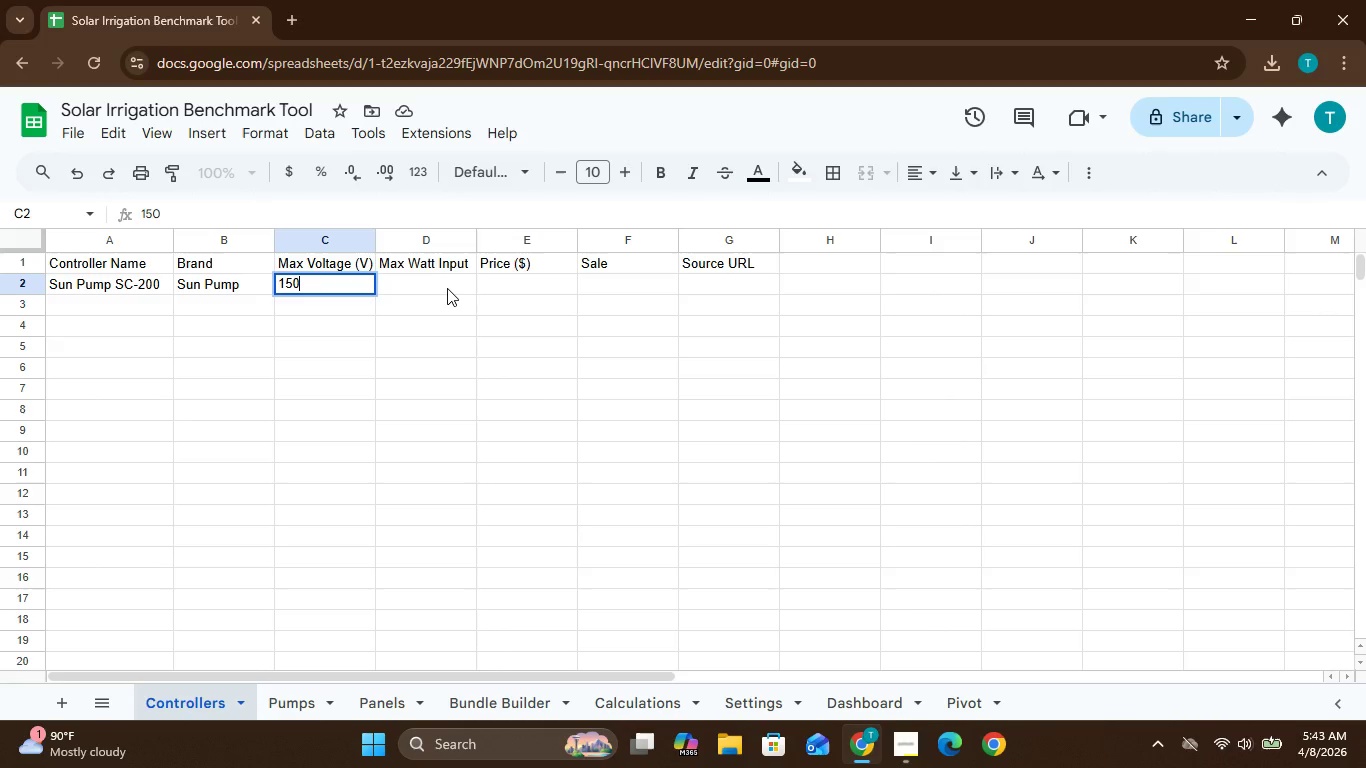 
left_click([447, 287])
 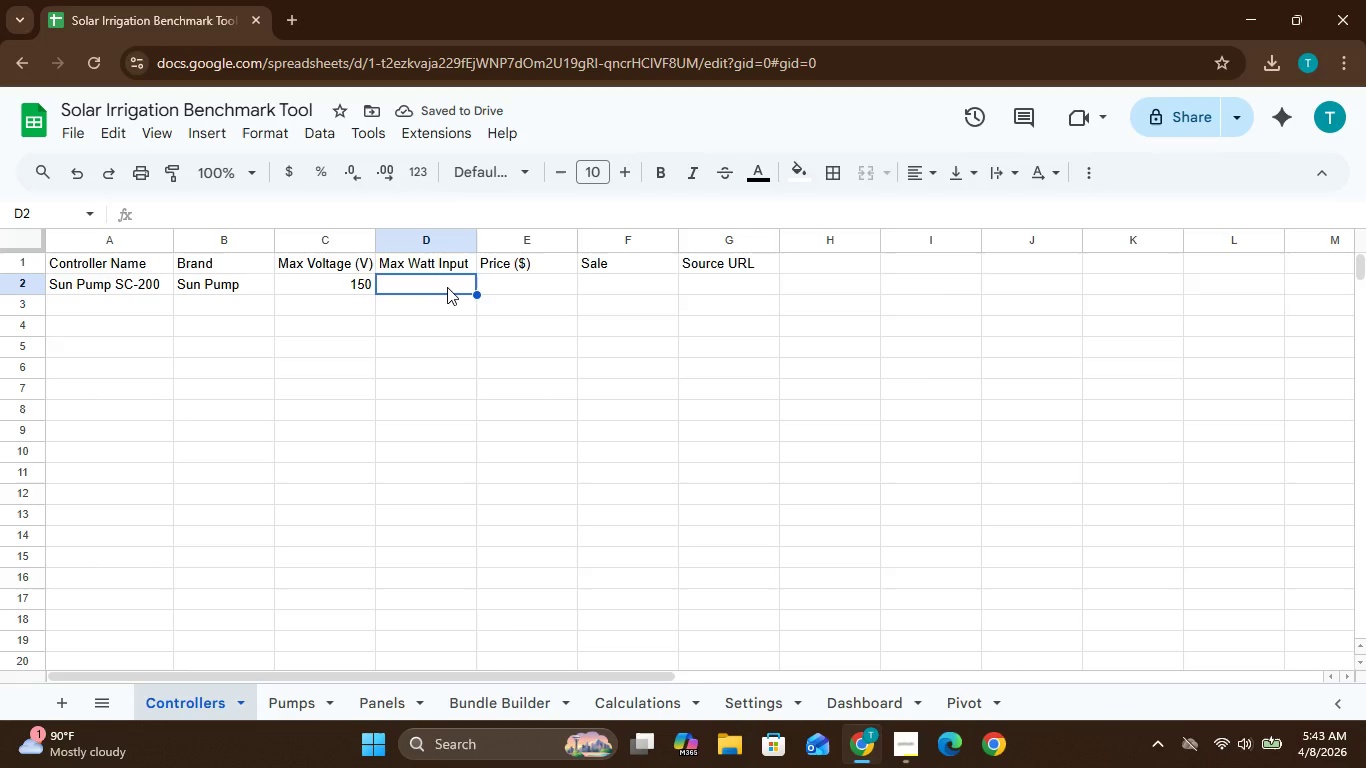 
type(800)
 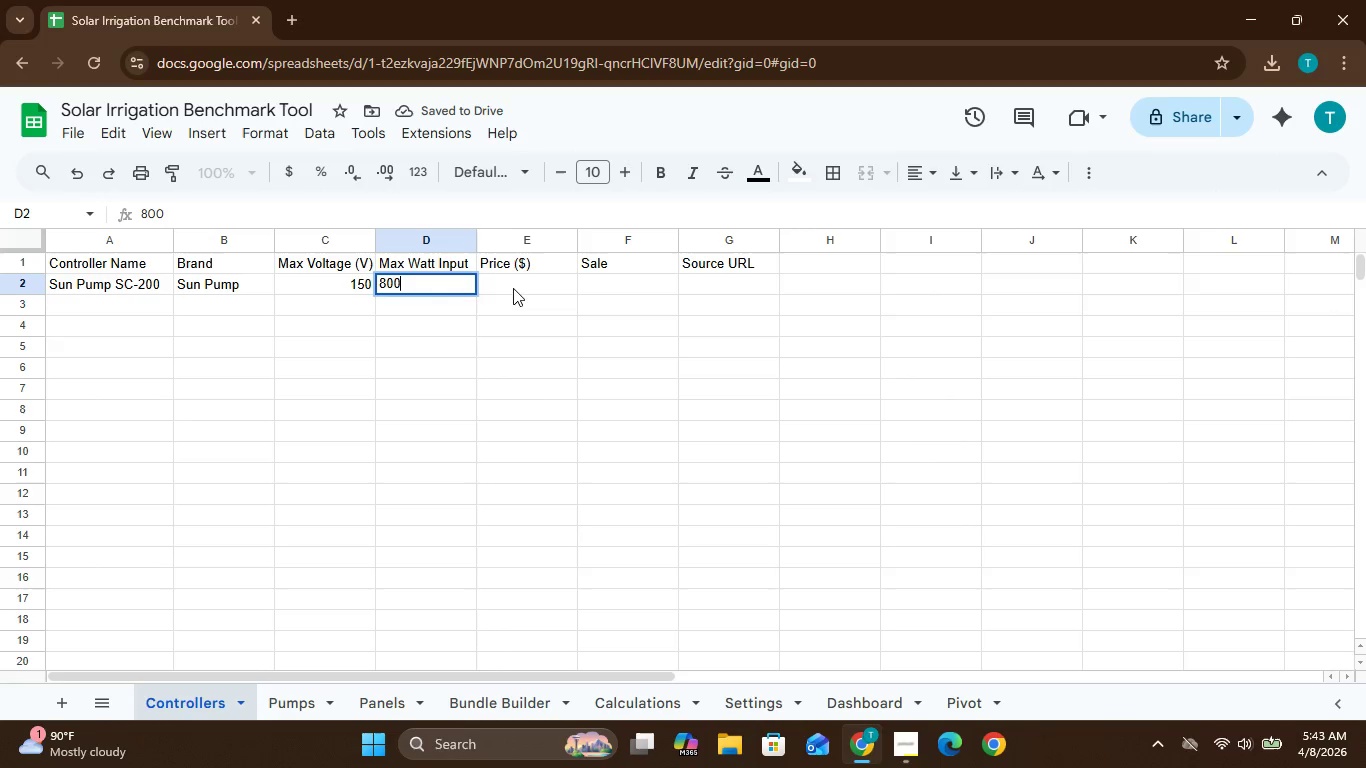 
left_click([515, 287])
 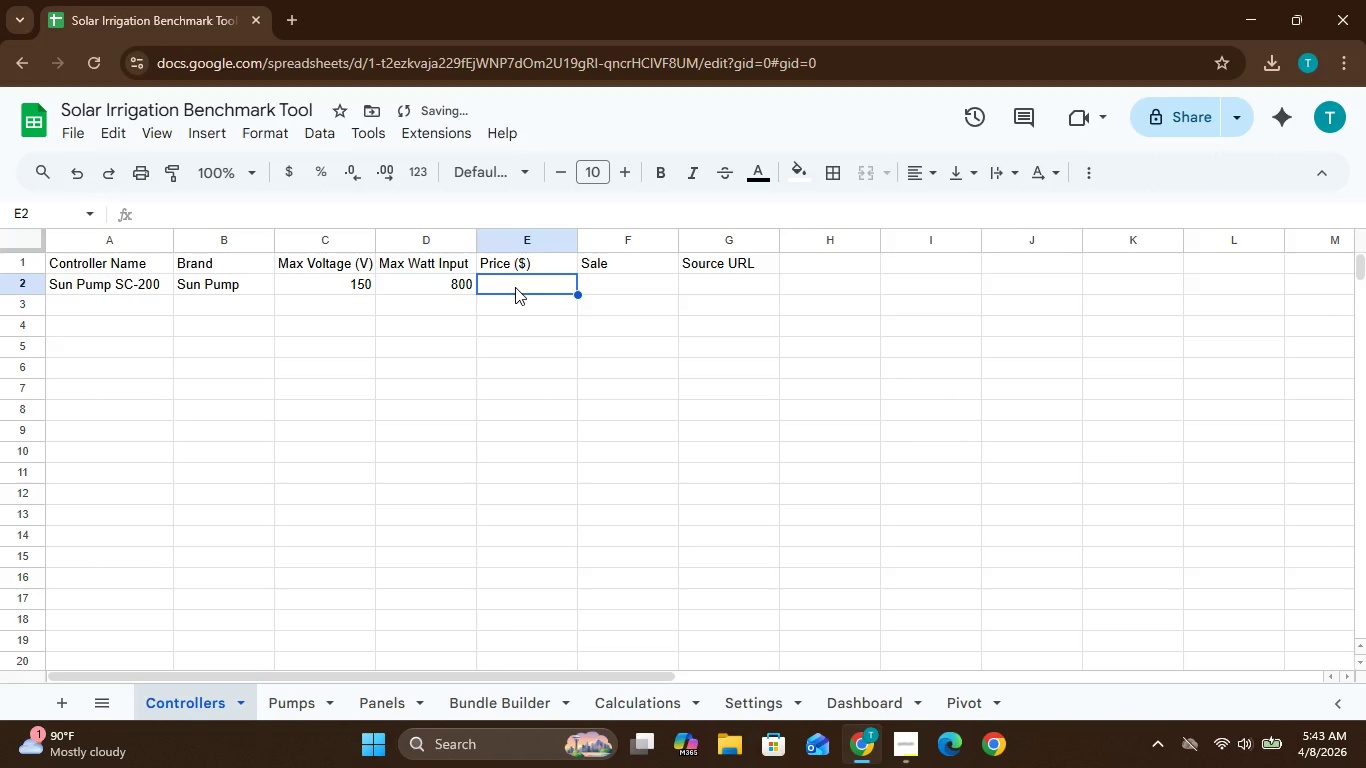 
type(450)
 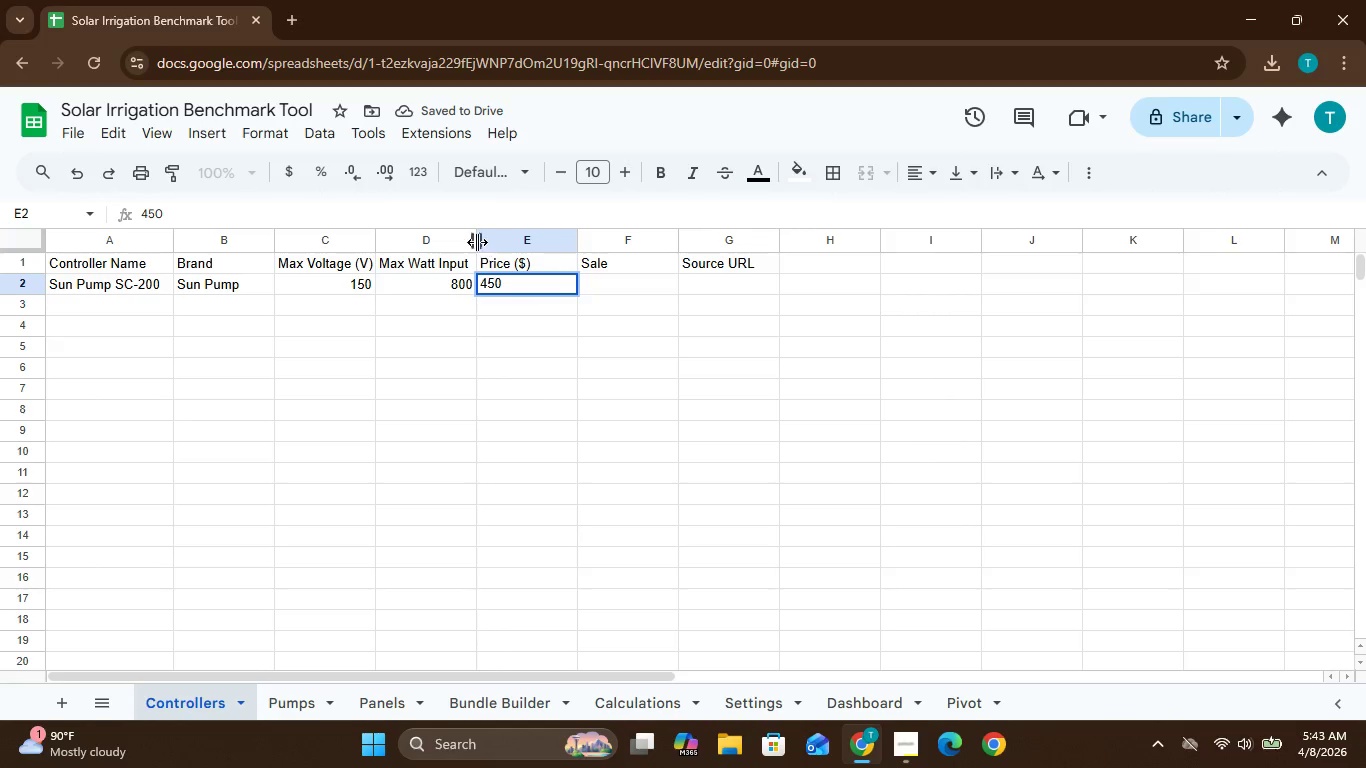 
left_click([492, 243])
 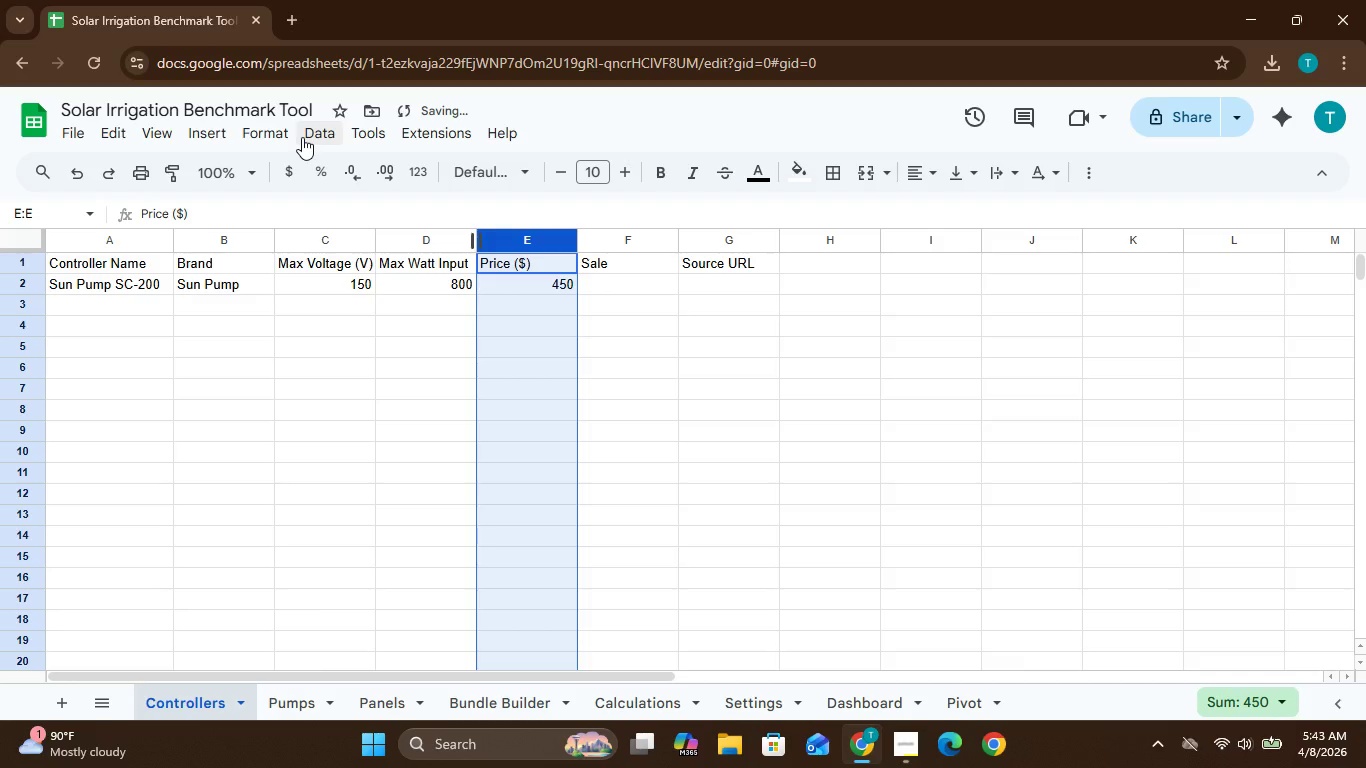 
left_click([302, 137])
 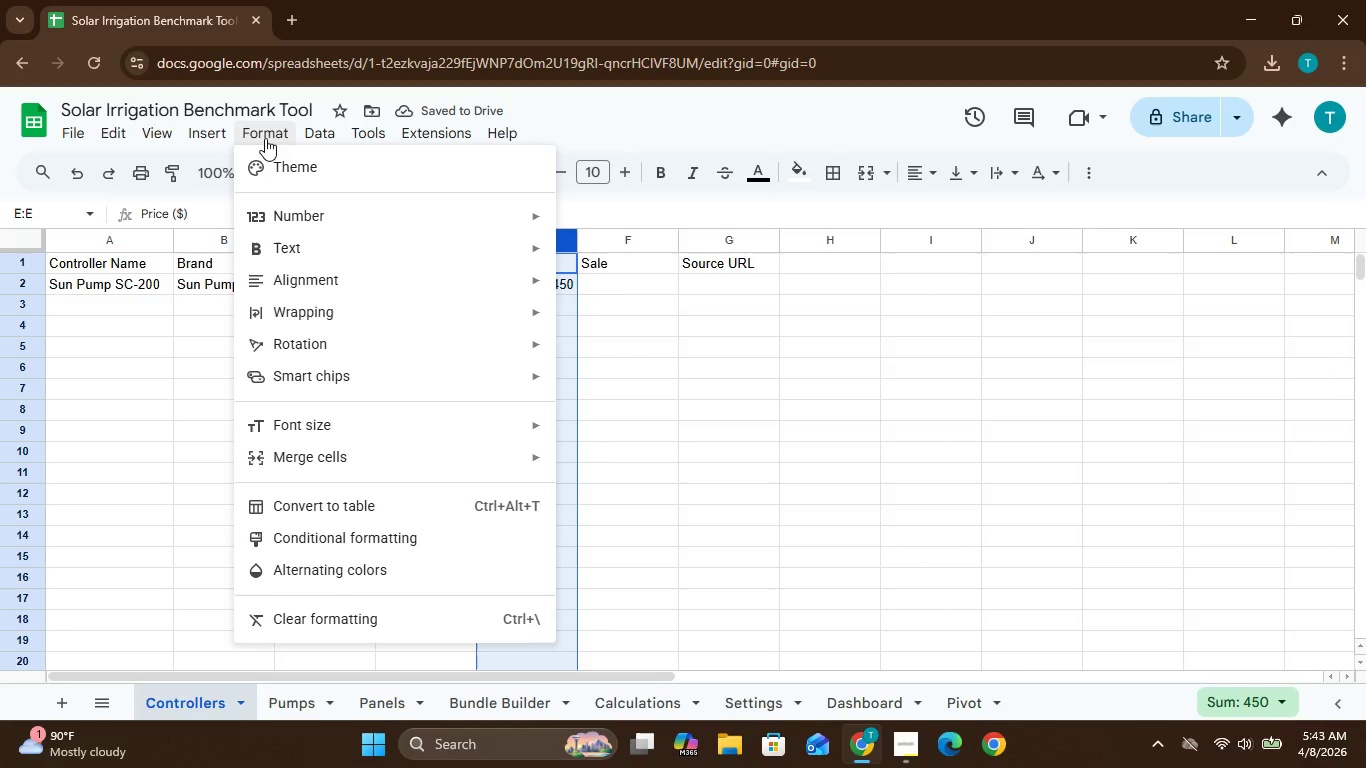 
left_click([259, 138])
 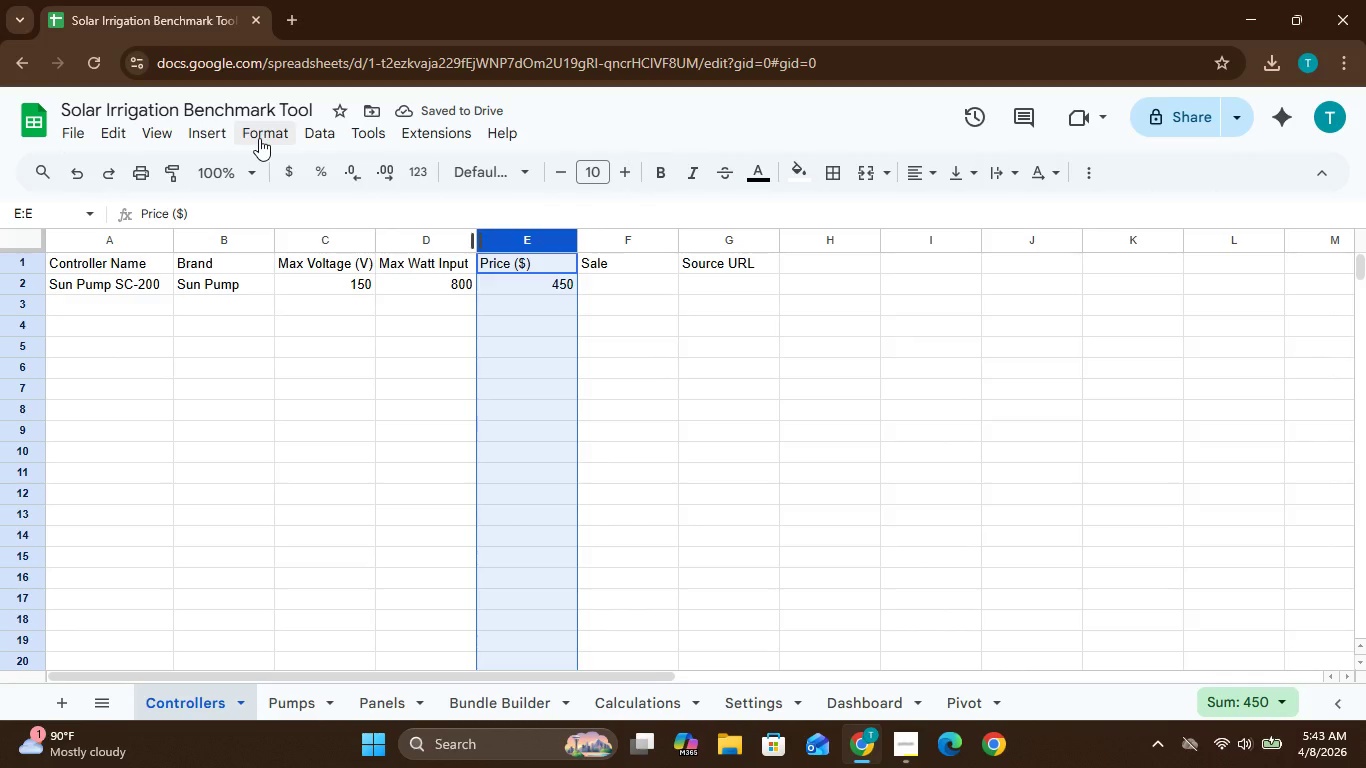 
left_click([259, 138])
 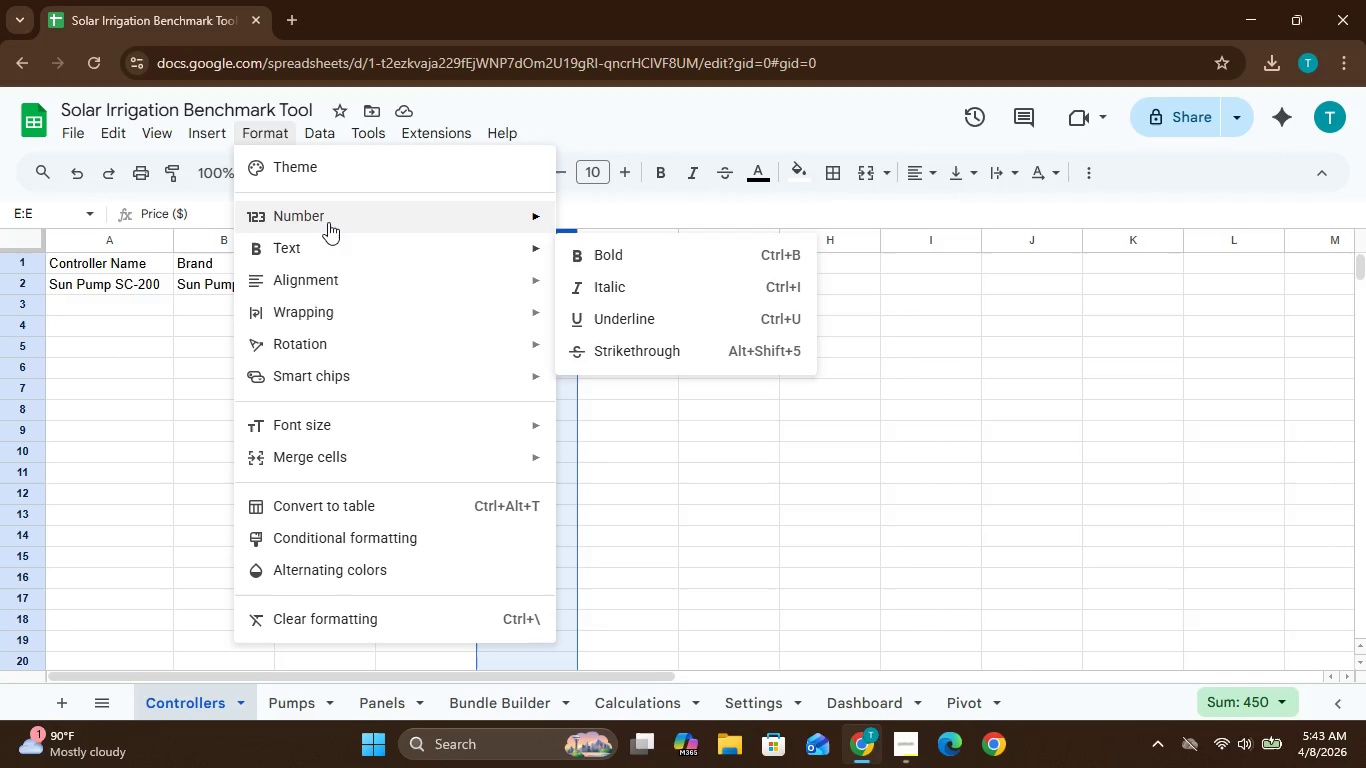 
left_click([326, 219])
 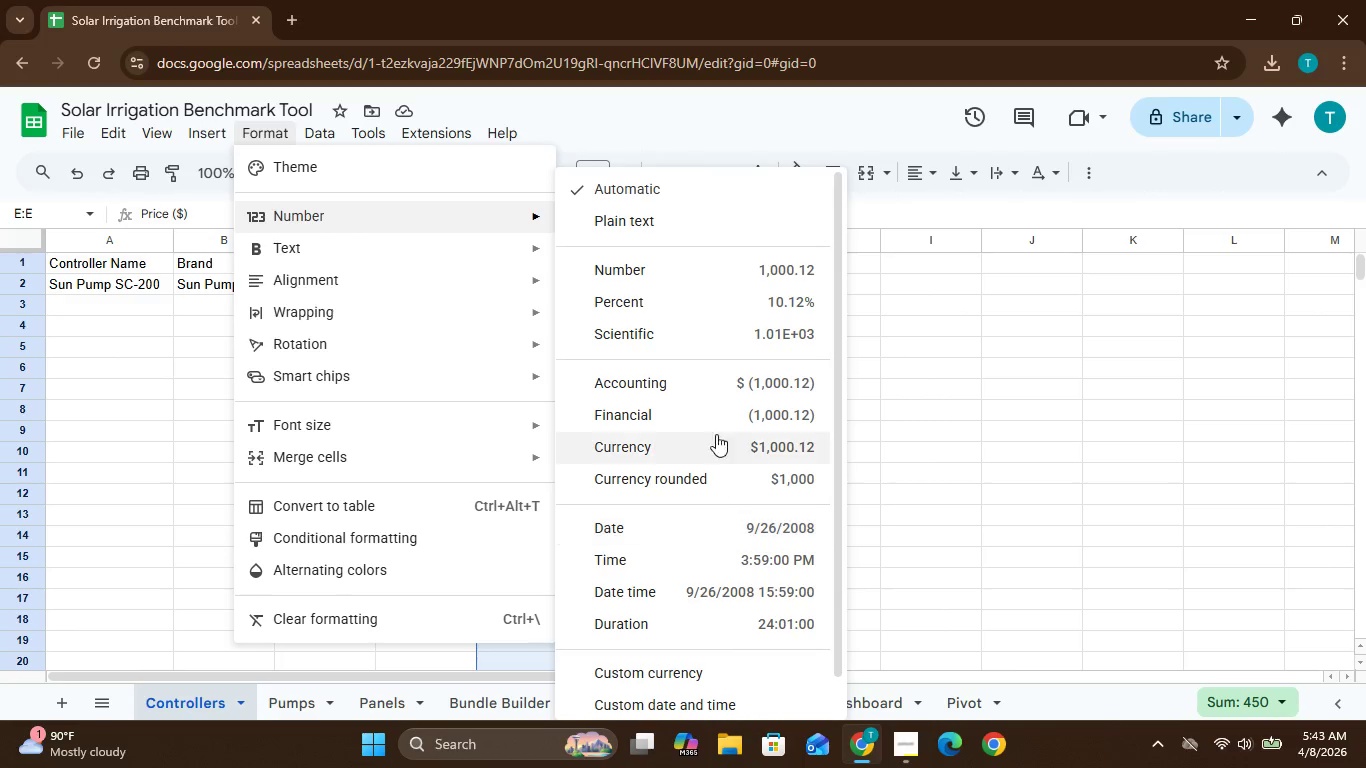 
left_click([722, 452])
 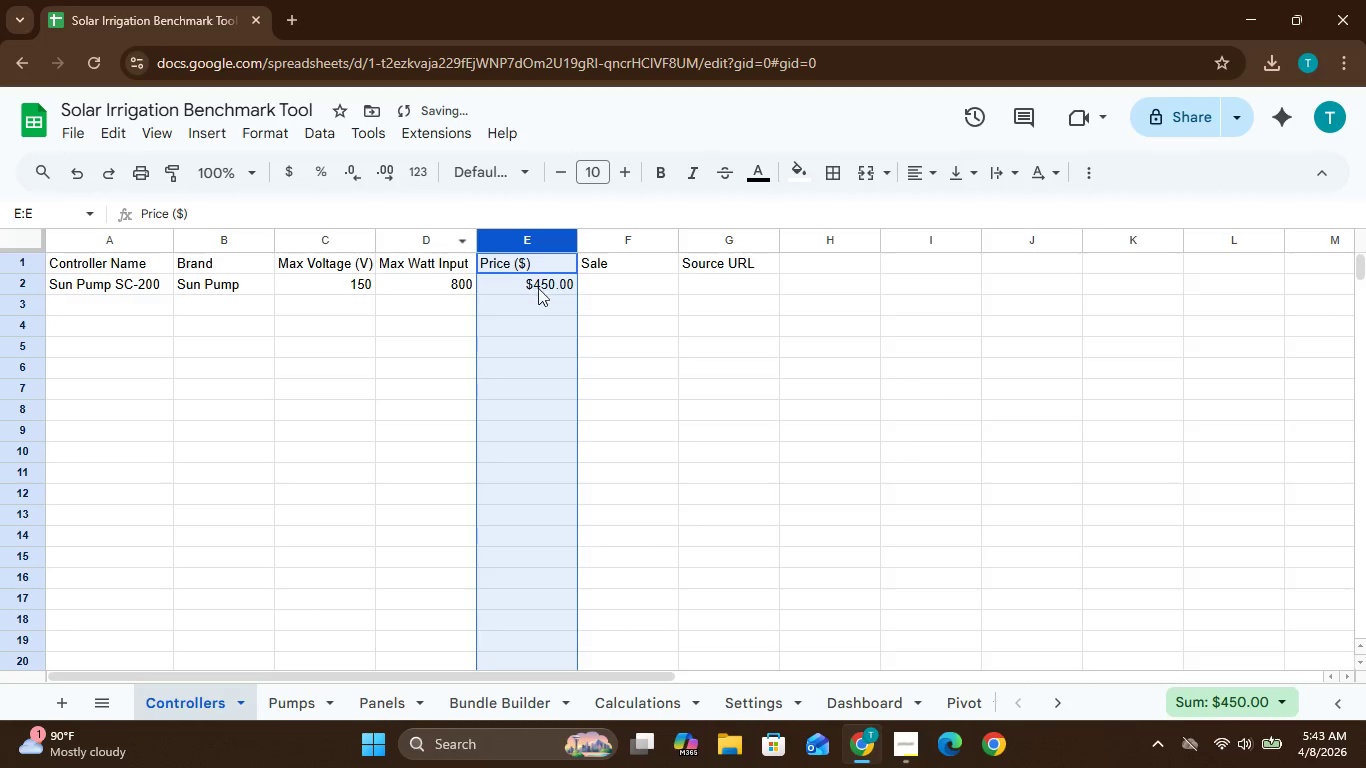 
left_click([634, 280])
 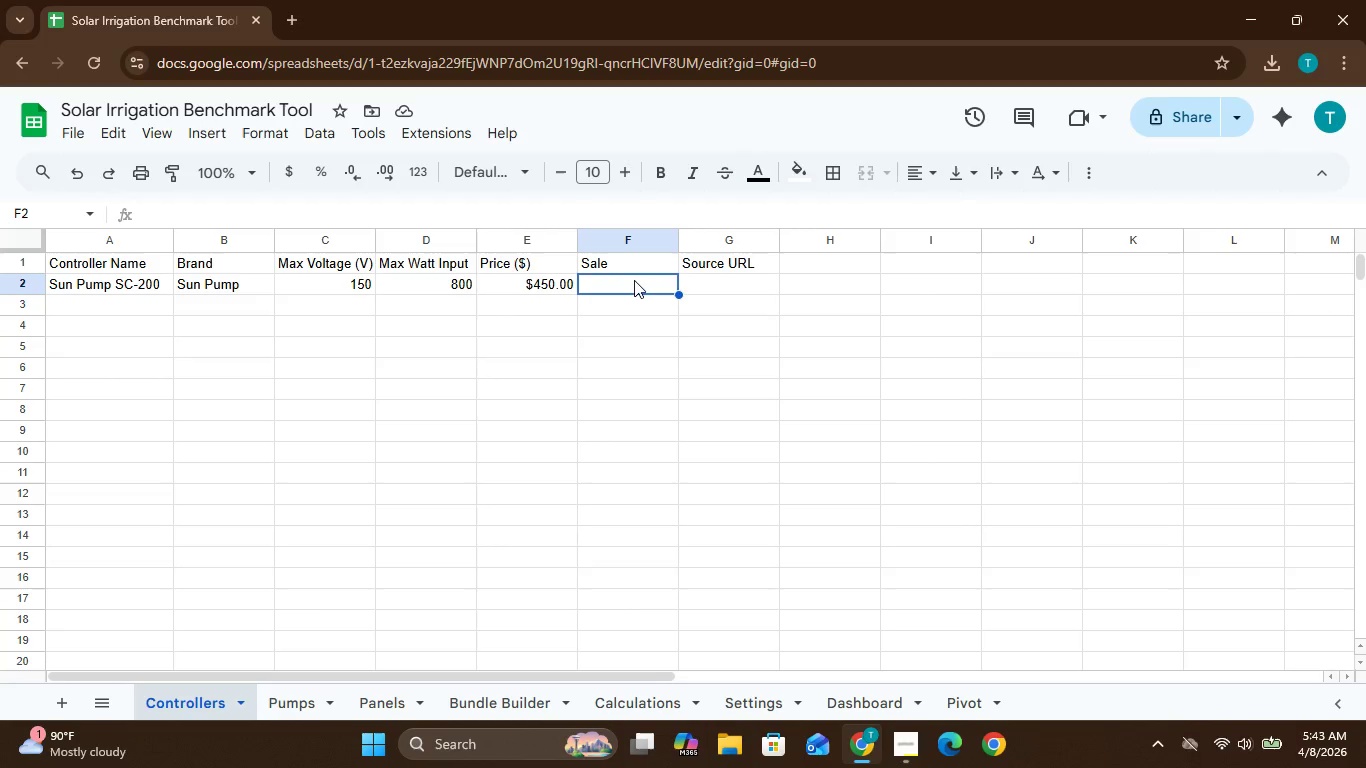 
type(Yes)
 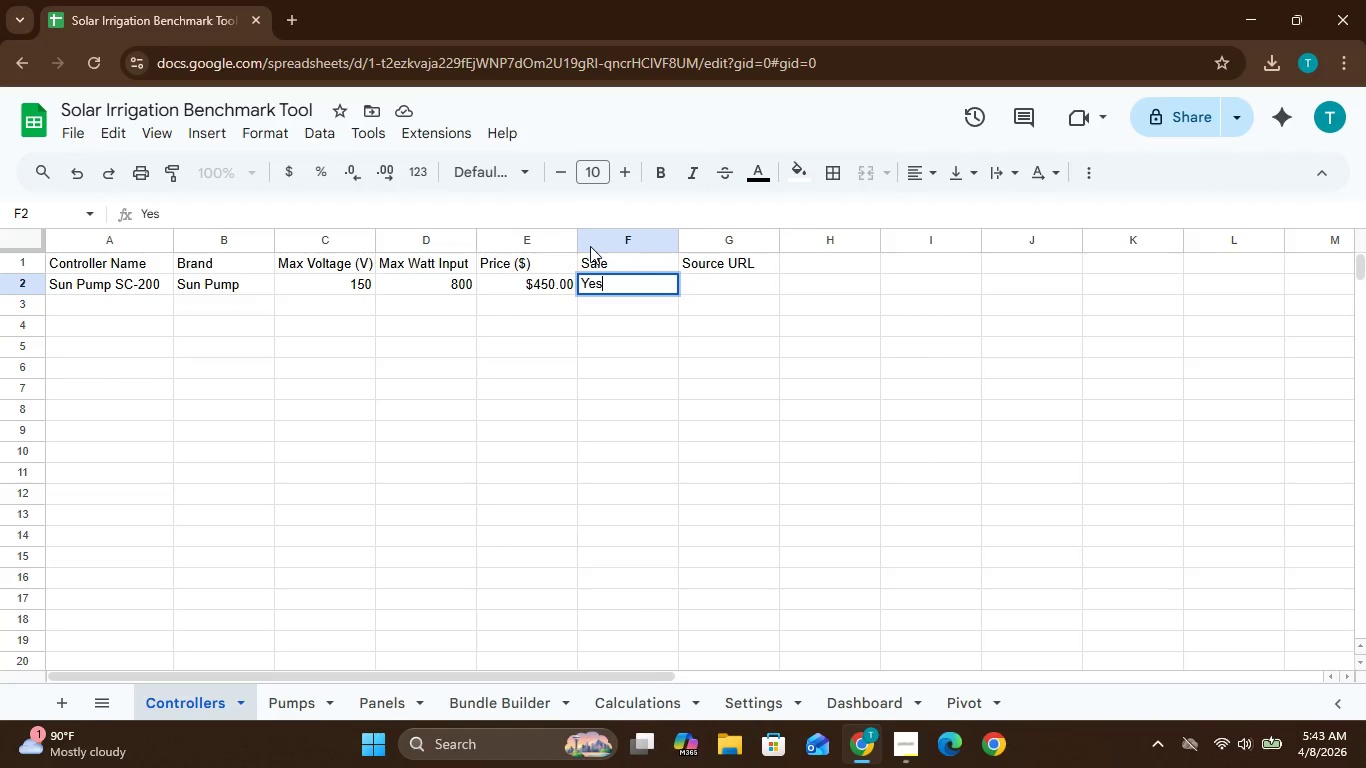 
left_click([590, 246])
 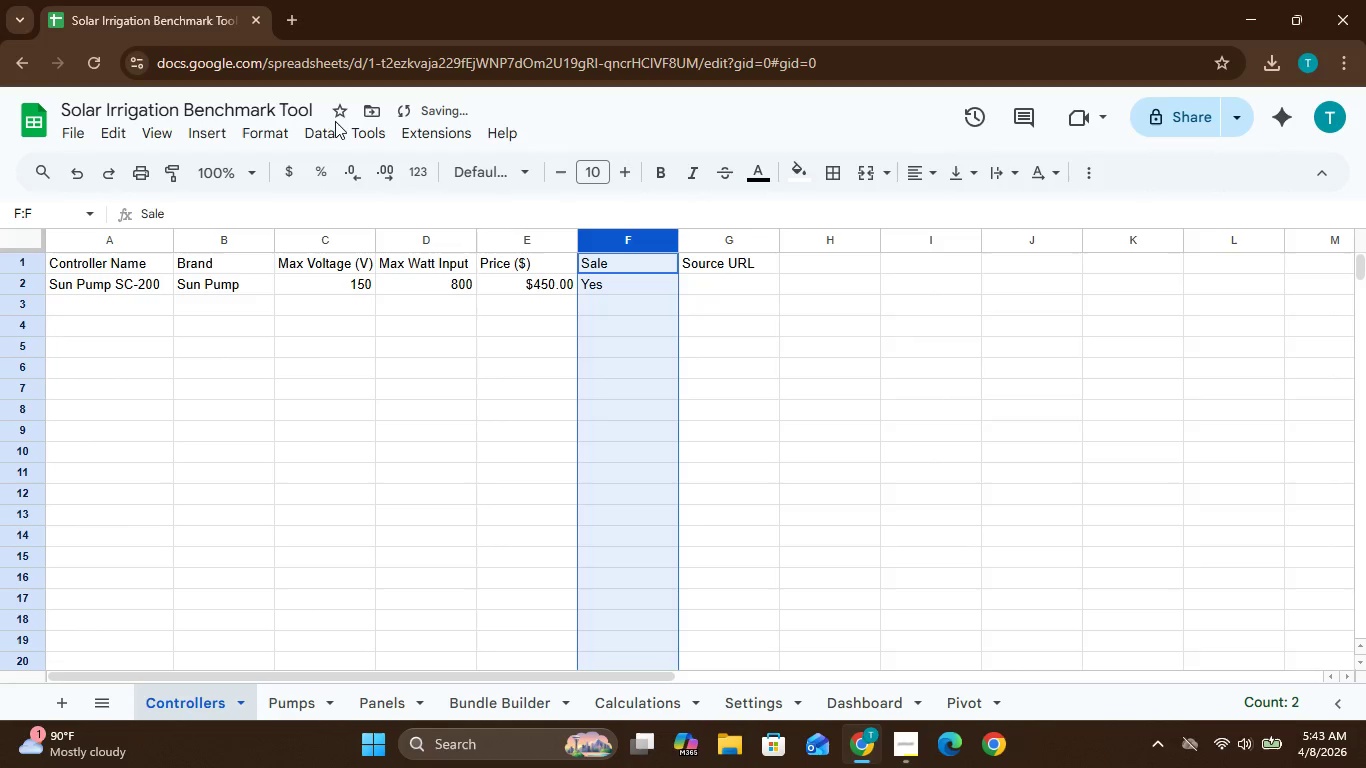 
left_click([314, 139])
 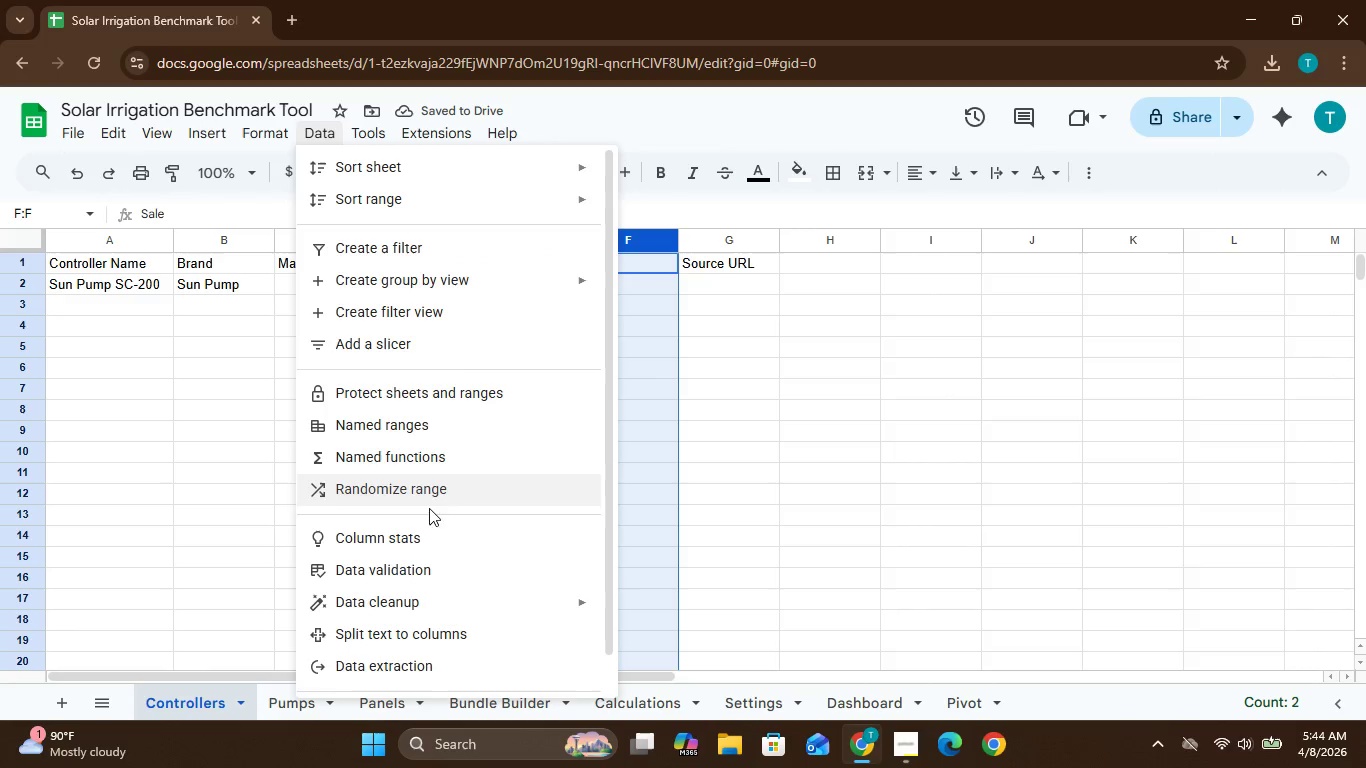 
left_click([437, 569])
 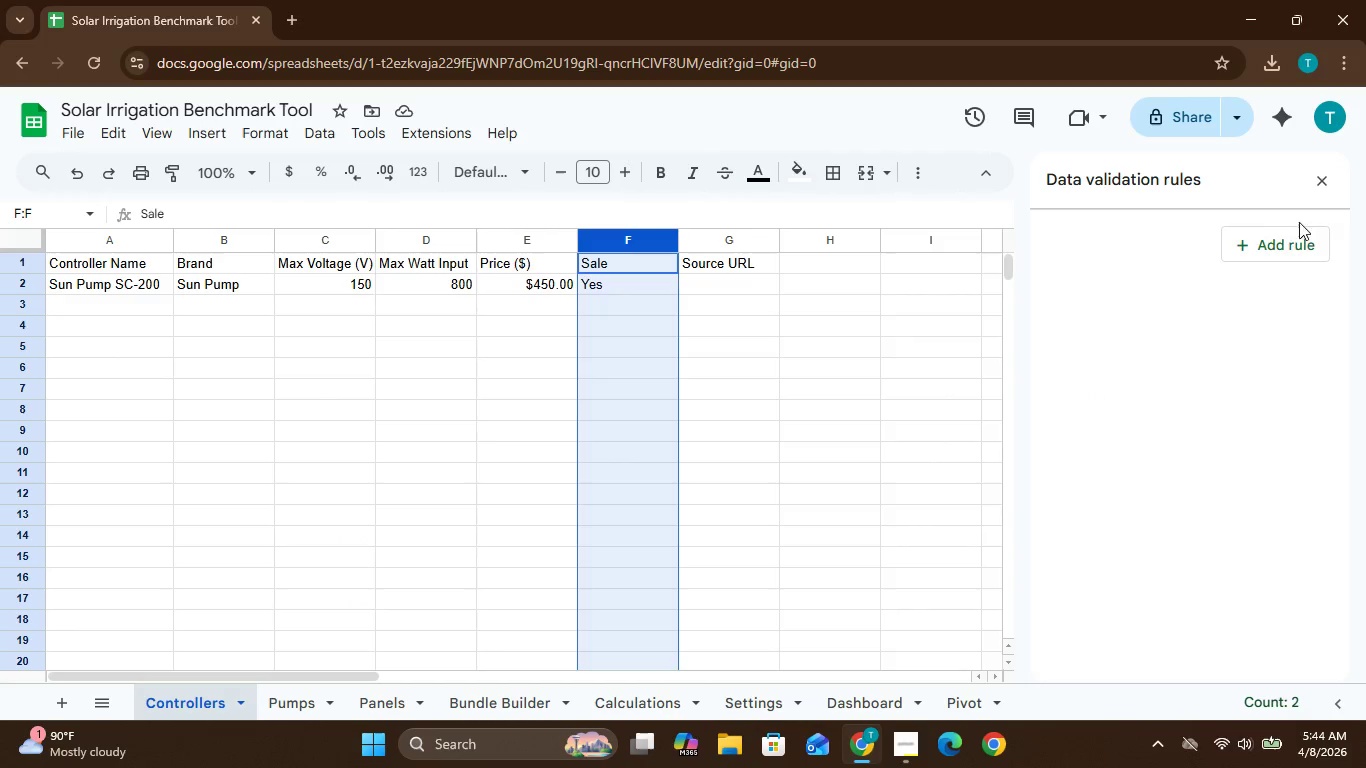 
left_click([1271, 254])
 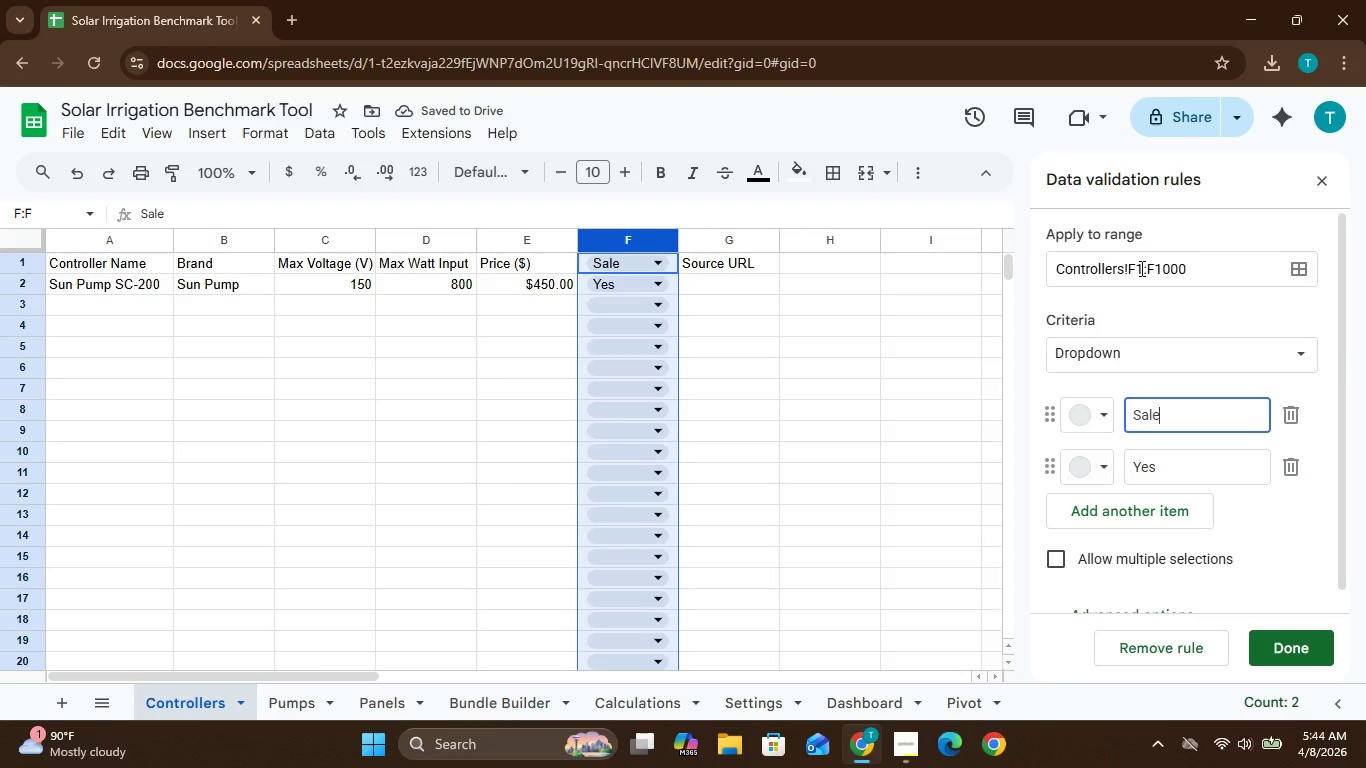 
wait(9.67)
 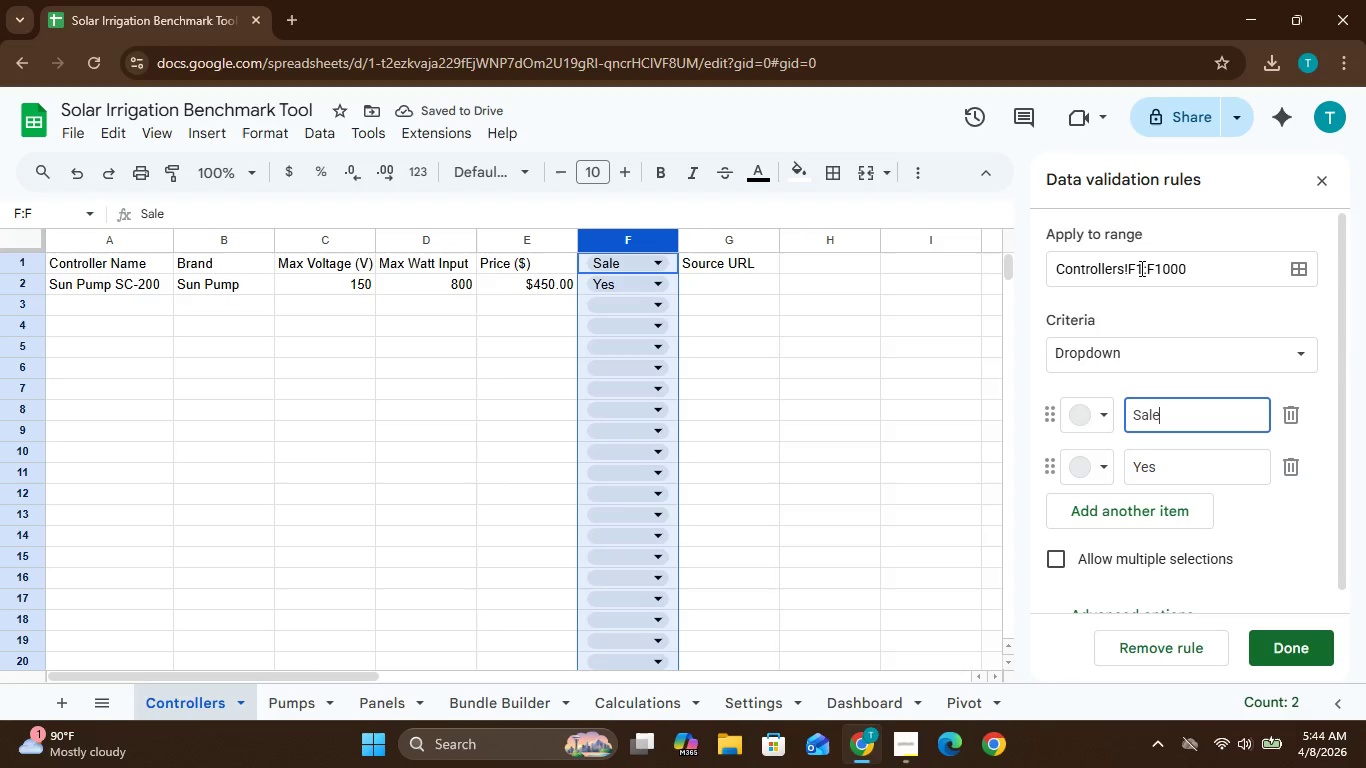 
left_click([1140, 268])
 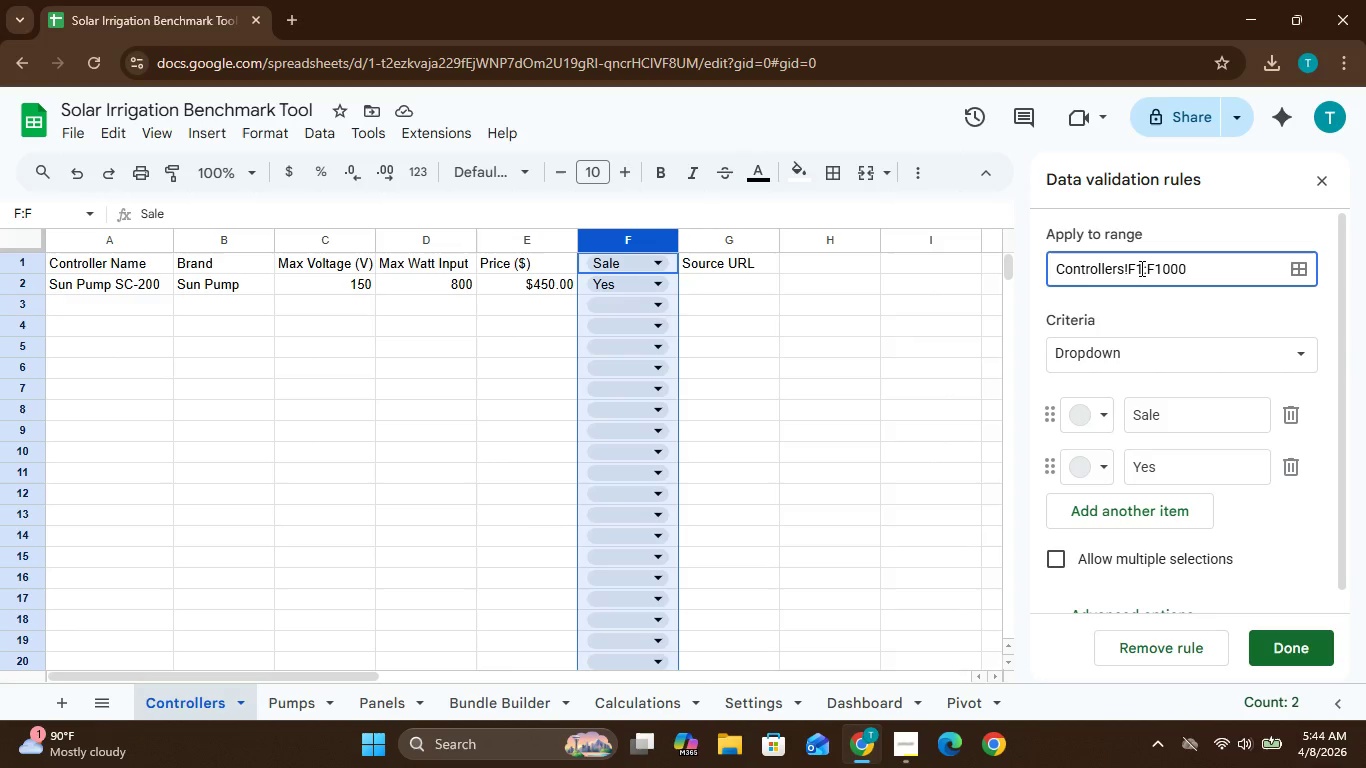 
key(Backspace)
 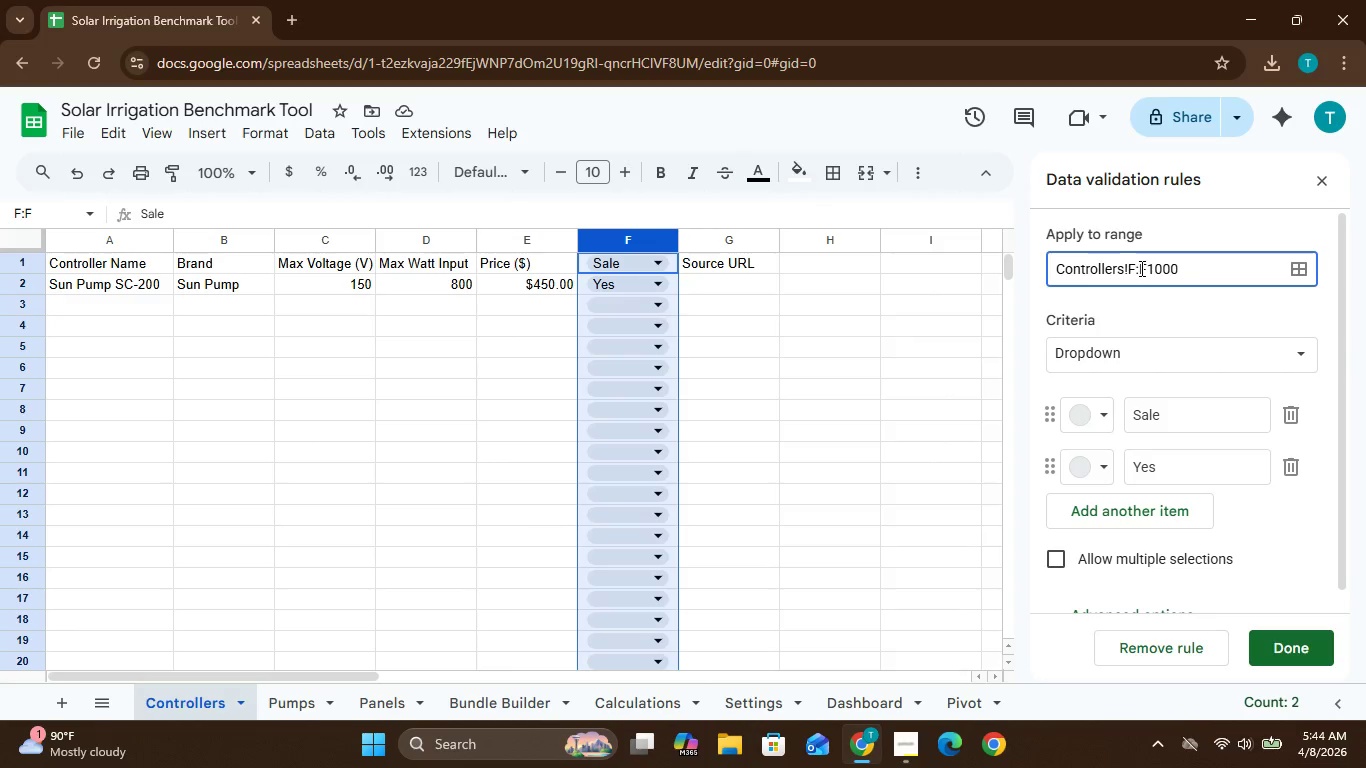 
key(2)
 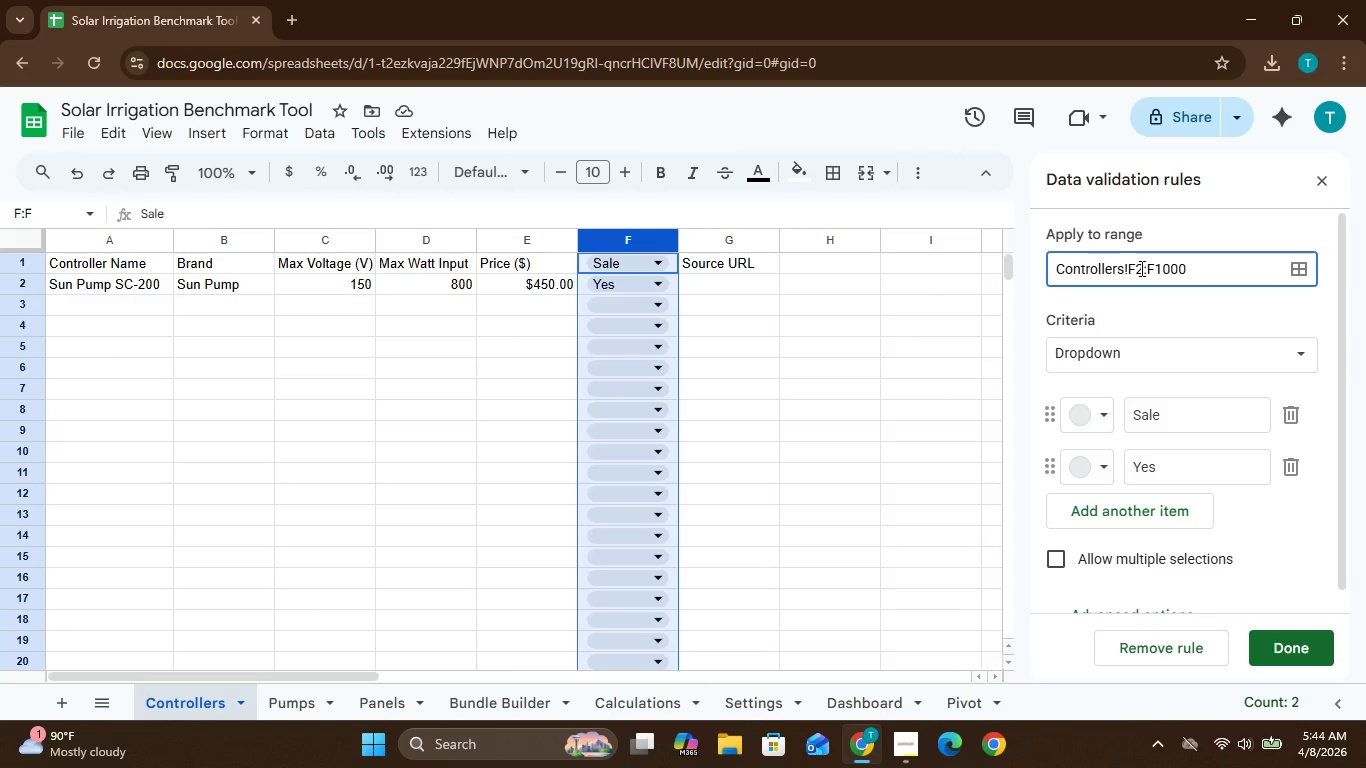 
key(Enter)
 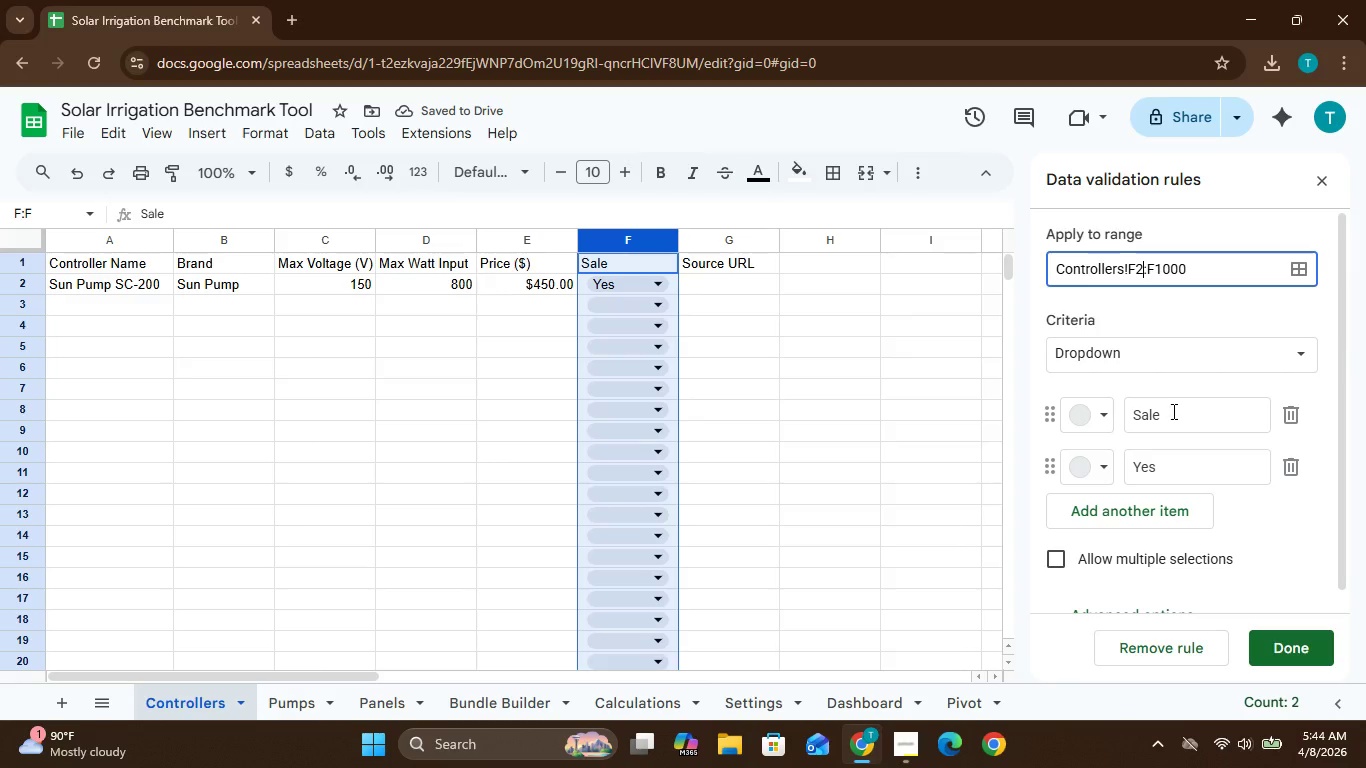 
left_click([1182, 420])
 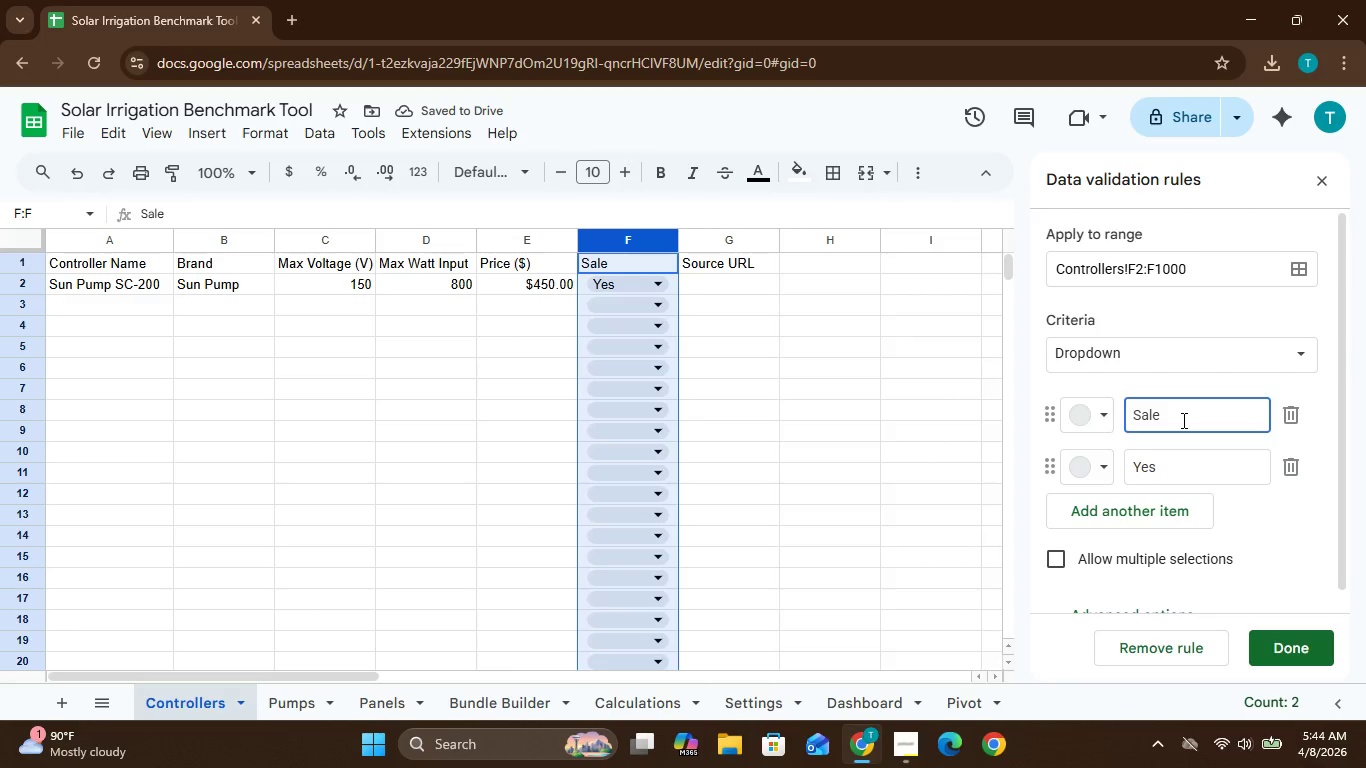 
key(Backspace)
key(Backspace)
key(Backspace)
key(Backspace)
type(Yes)
 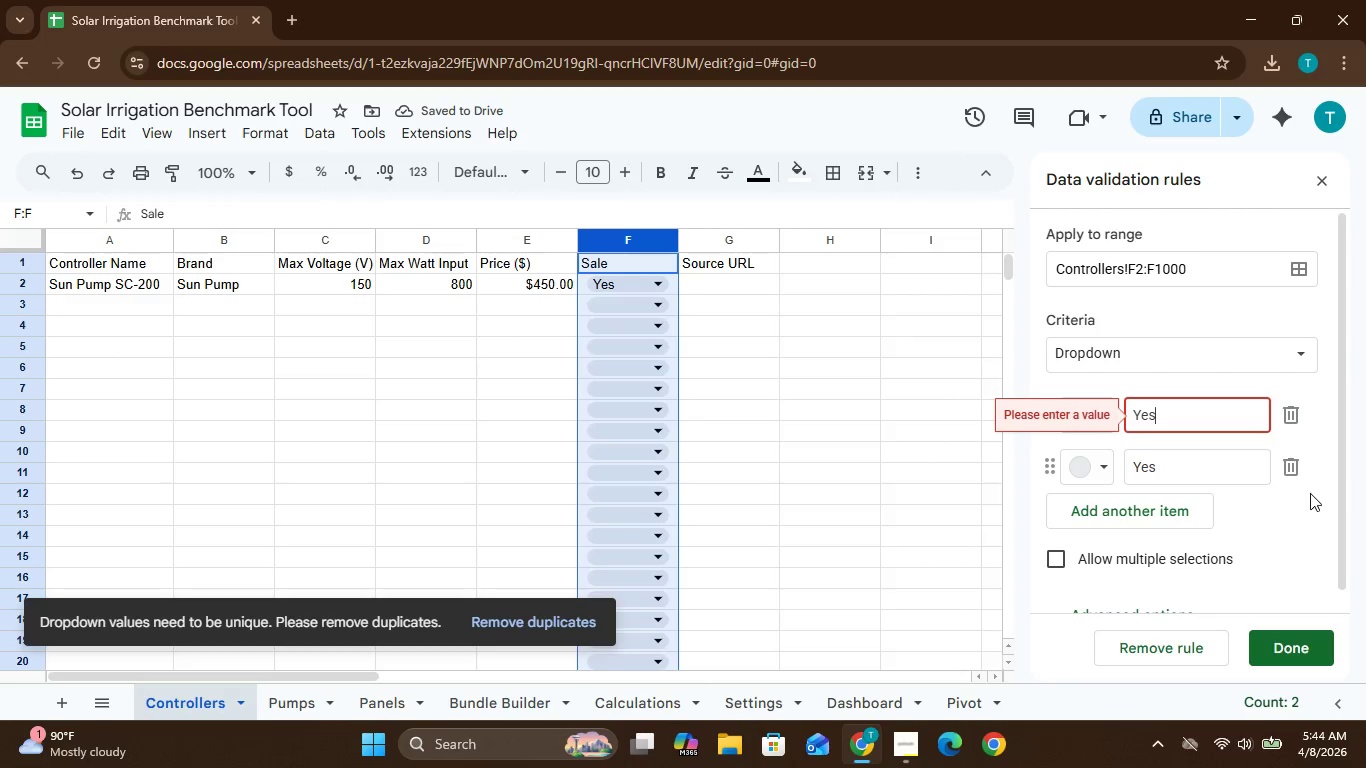 
left_click([1291, 474])
 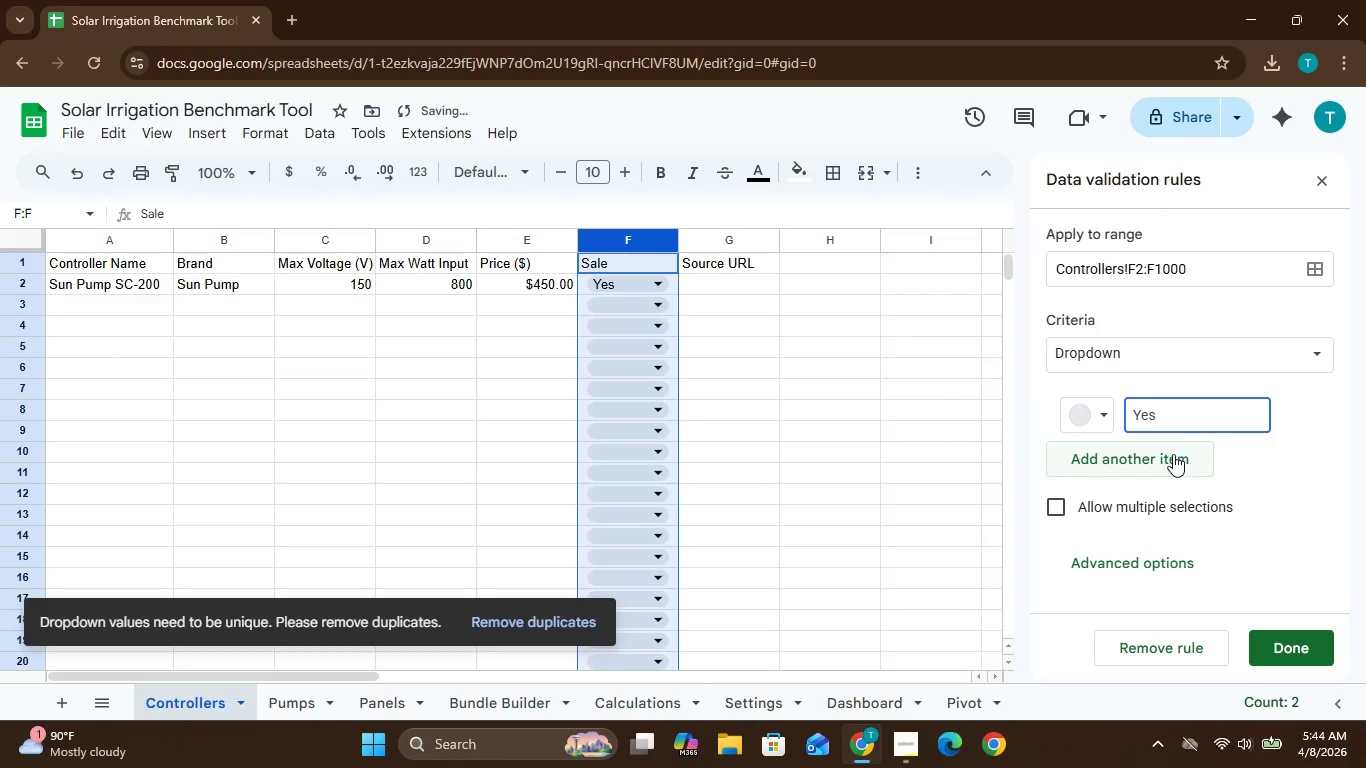 
left_click([1171, 454])
 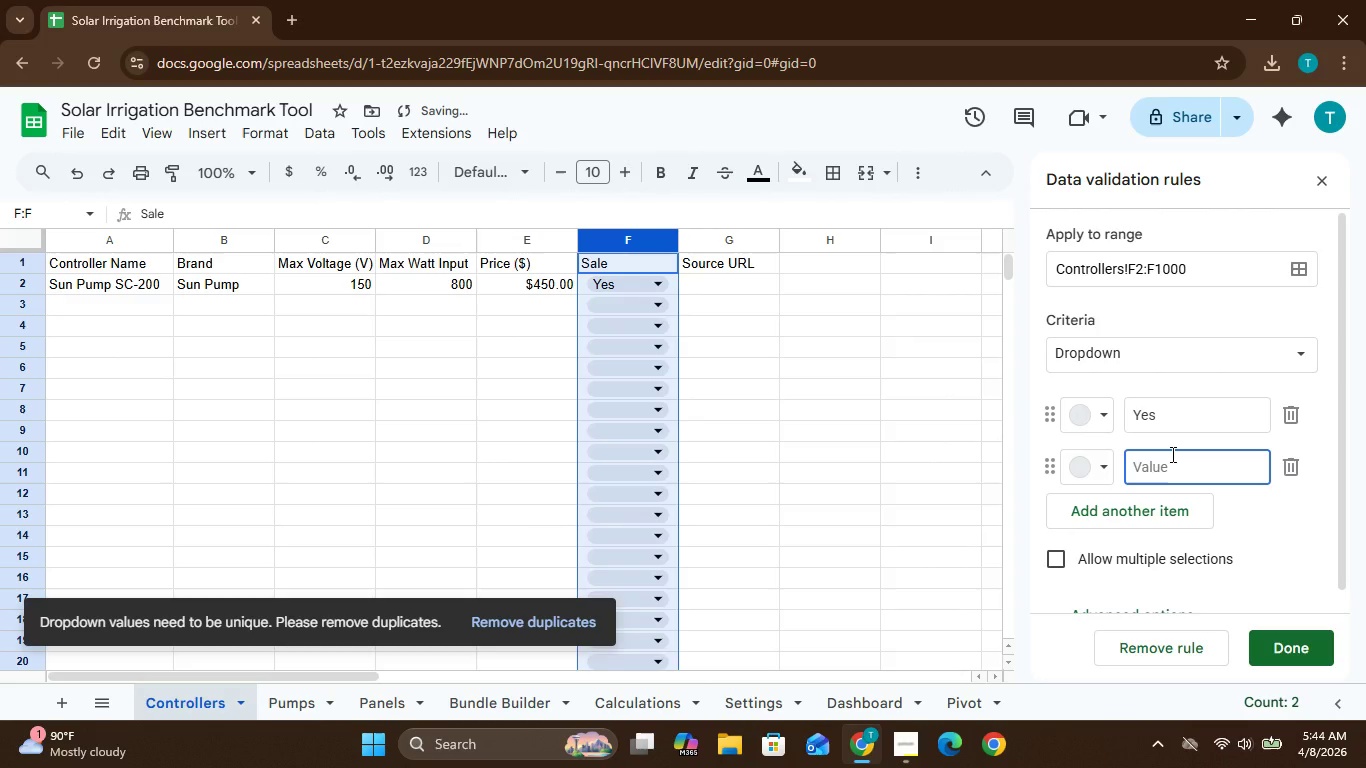 
key(CapsLock)
 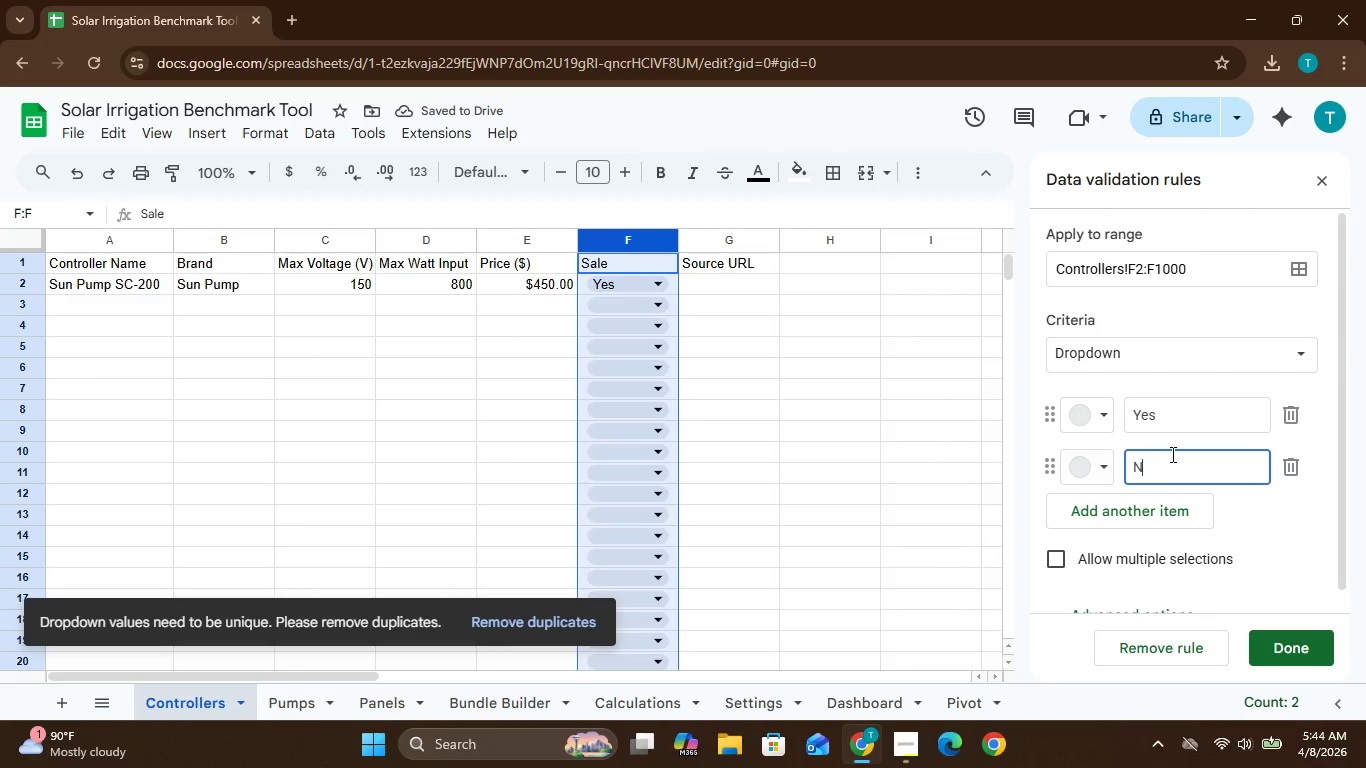 
key(N)
 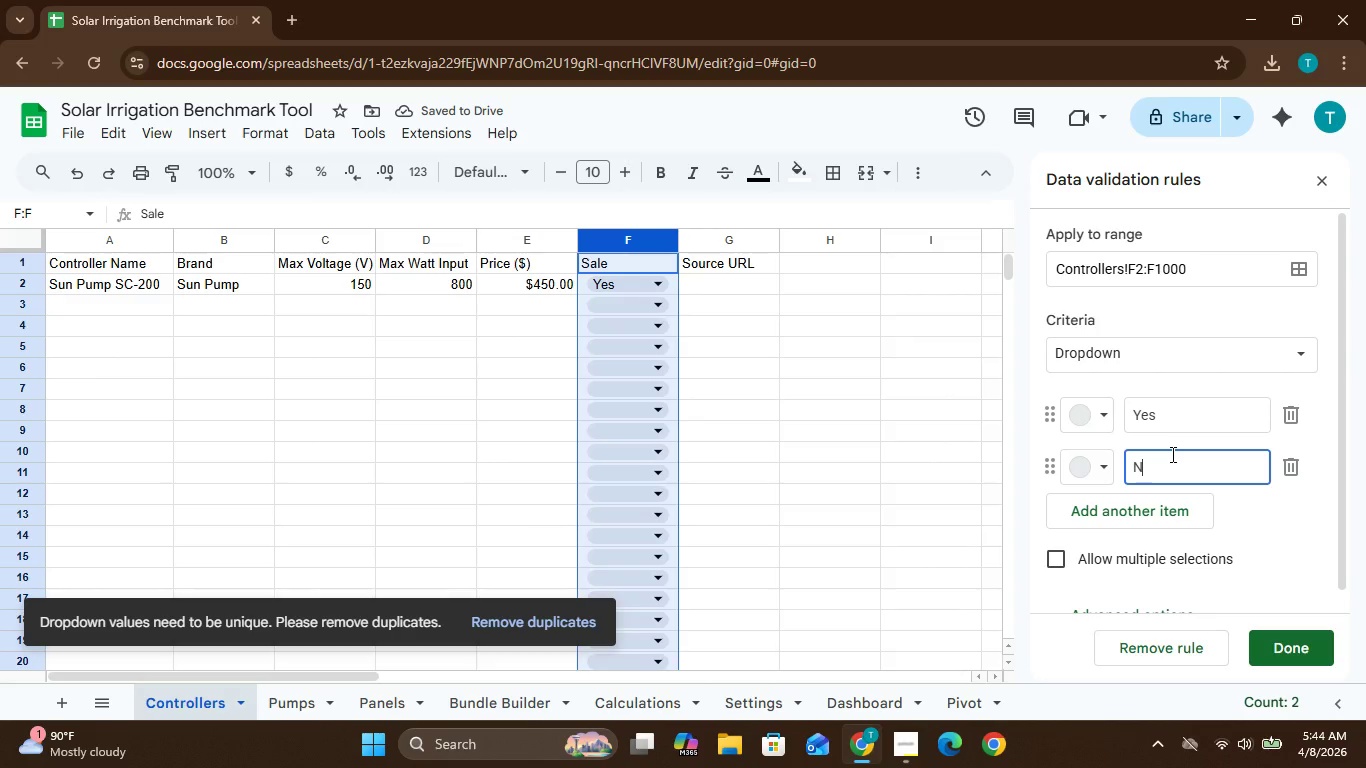 
key(CapsLock)
 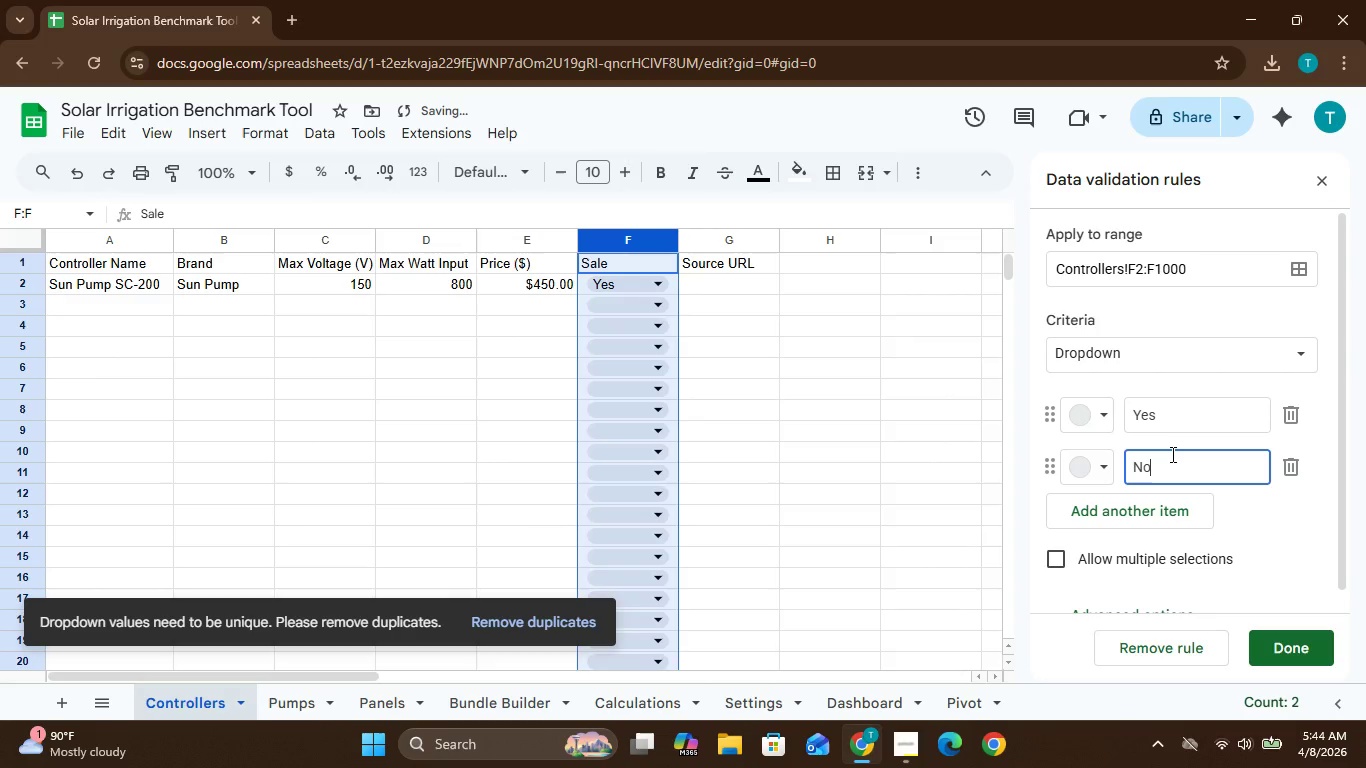 
key(O)
 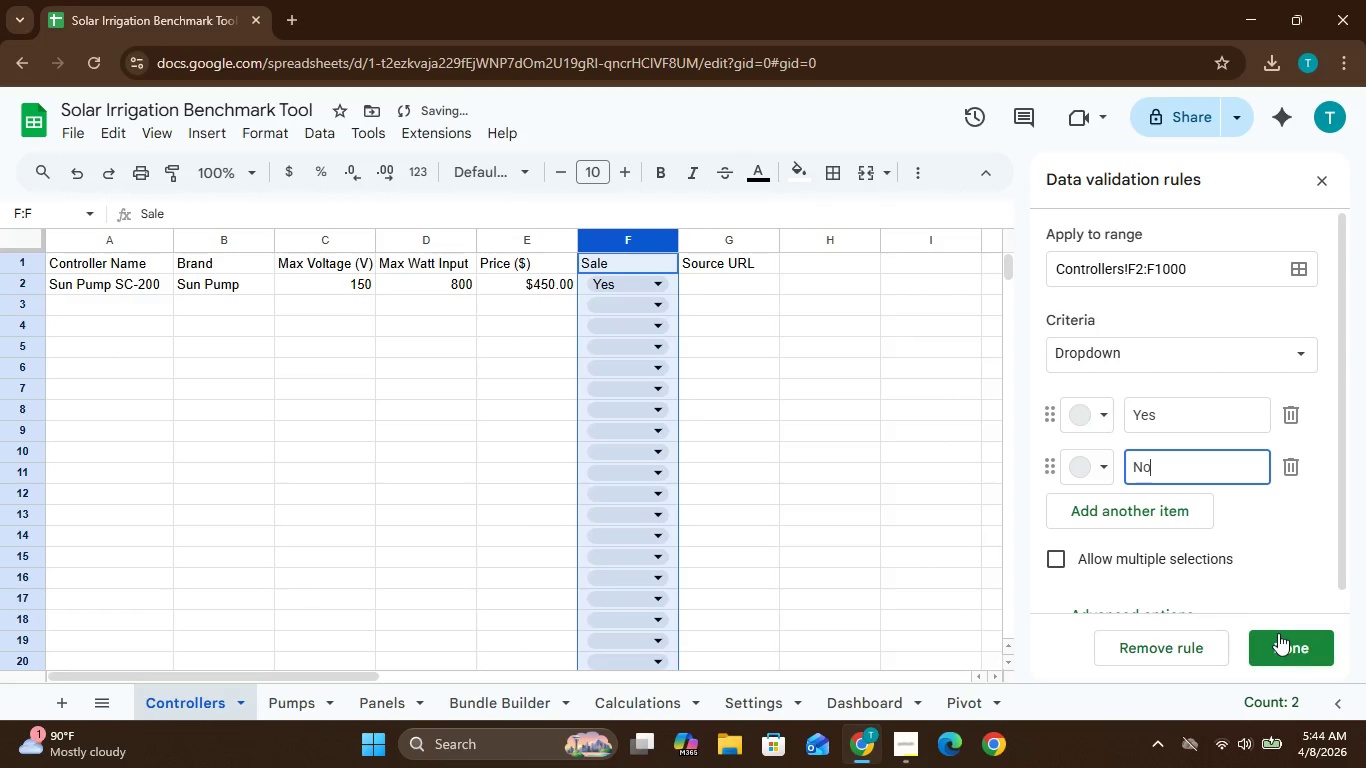 
left_click([1284, 652])
 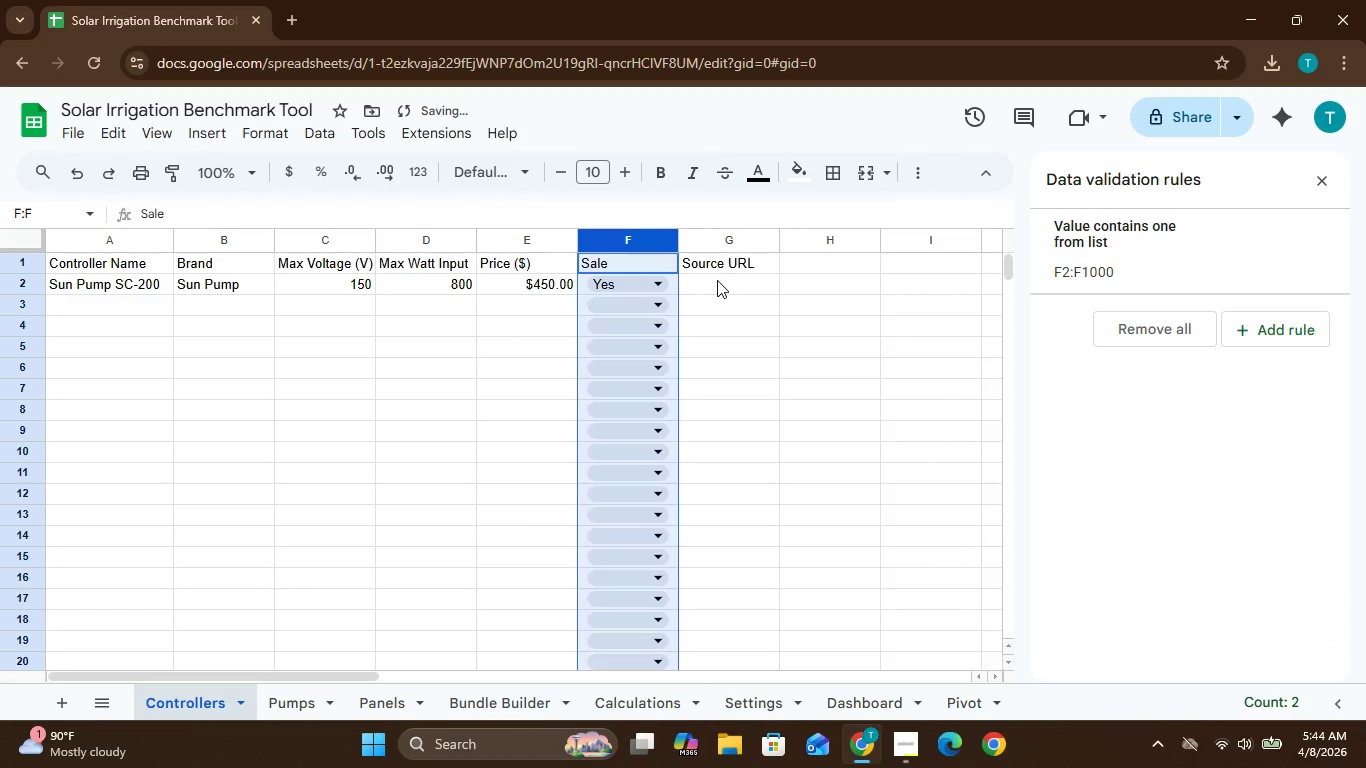 
left_click([723, 284])
 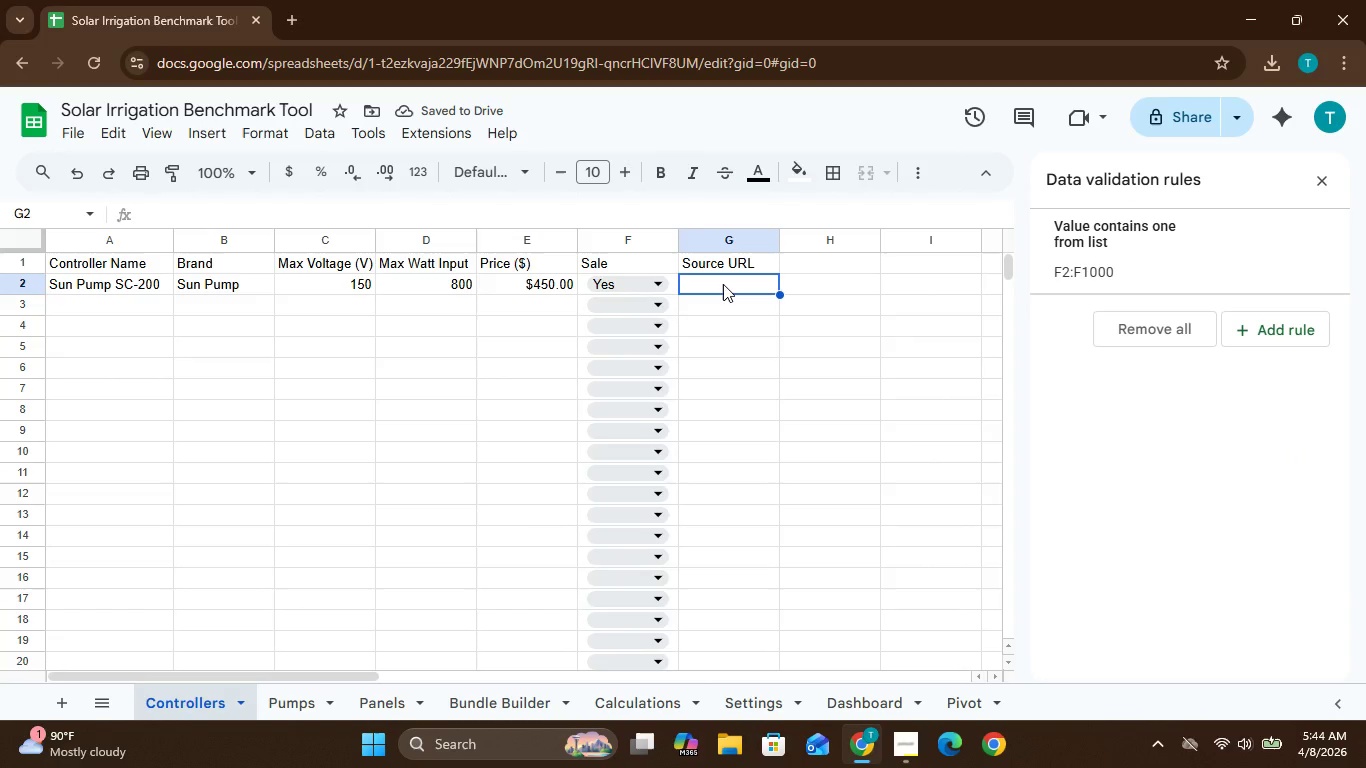 
type(https;)
key(Backspace)
type(;)
key(Backspace)
type(;)
key(Backspace)
type(://example.com)
 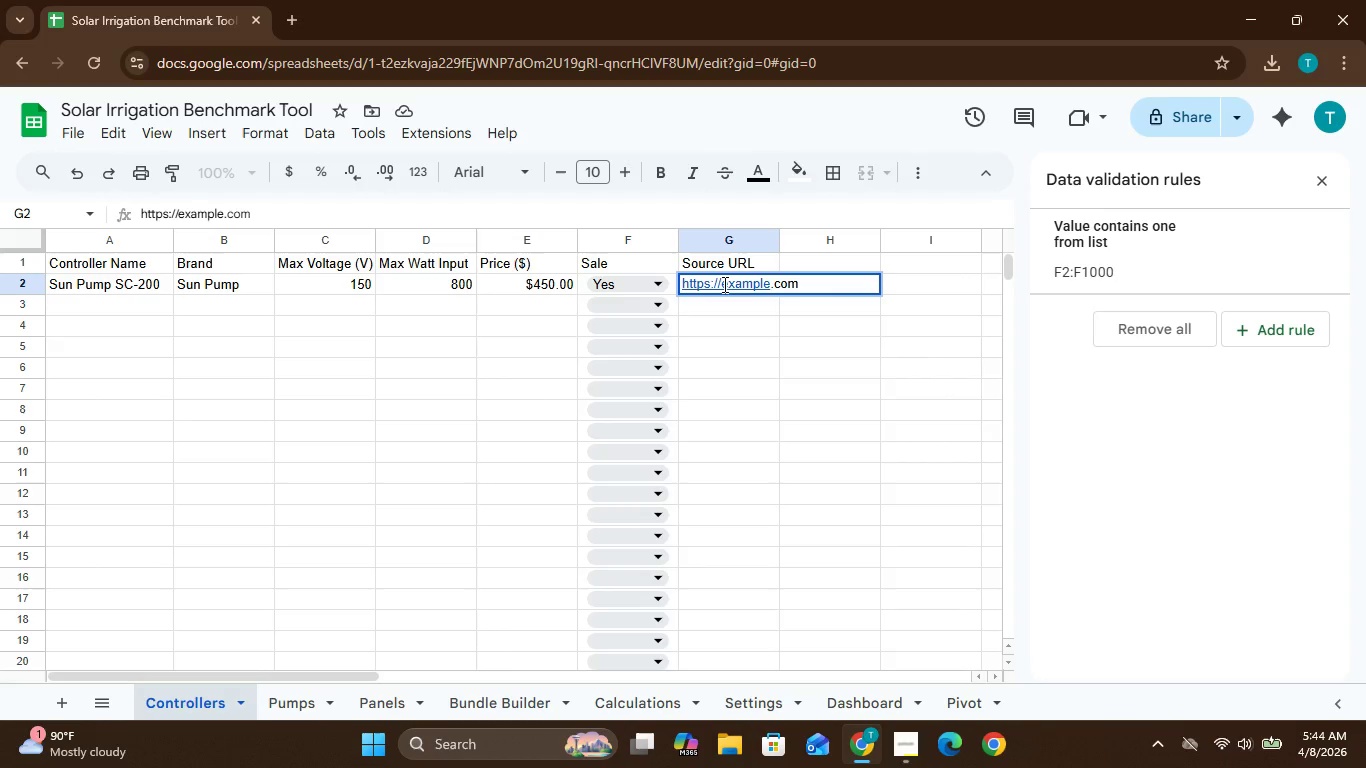 
hold_key(key=CapsLock, duration=0.47)
 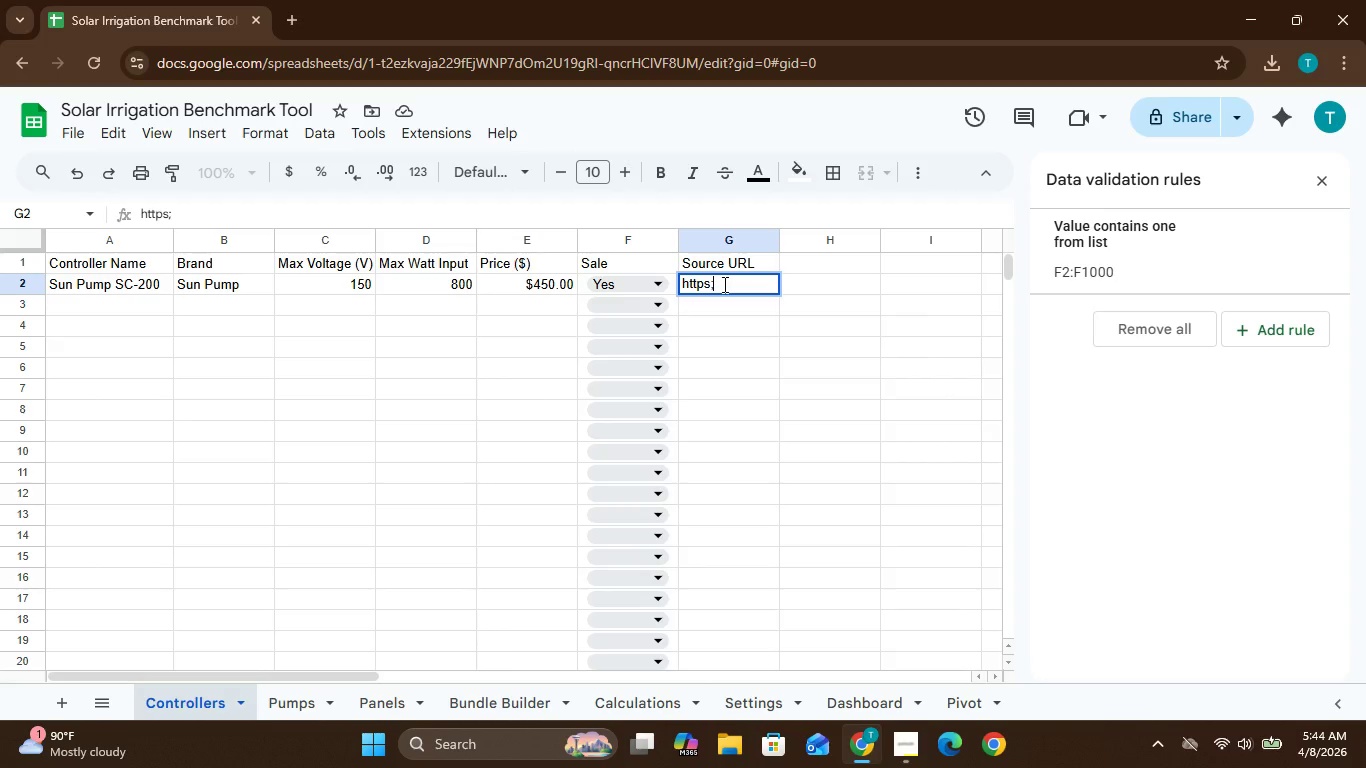 
hold_key(key=CapsLock, duration=0.83)
 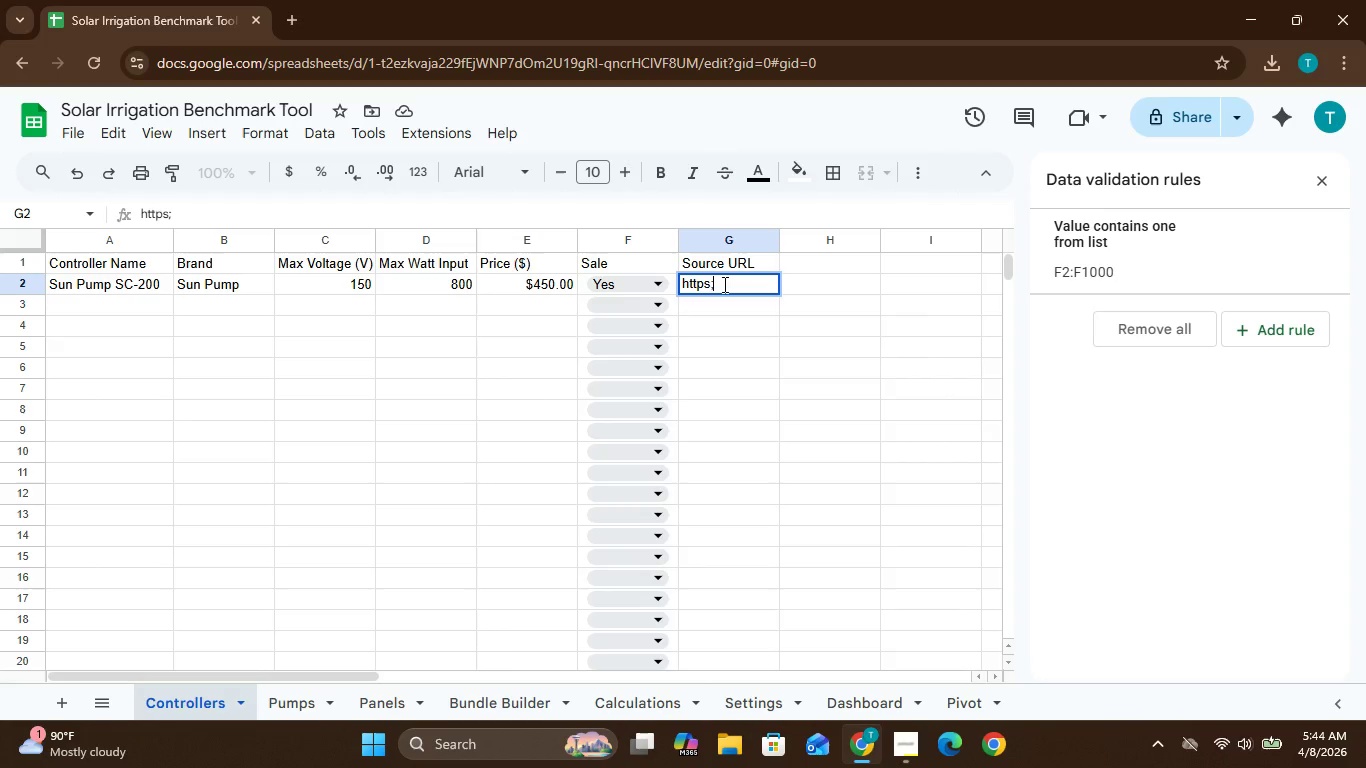 
wait(5.53)
 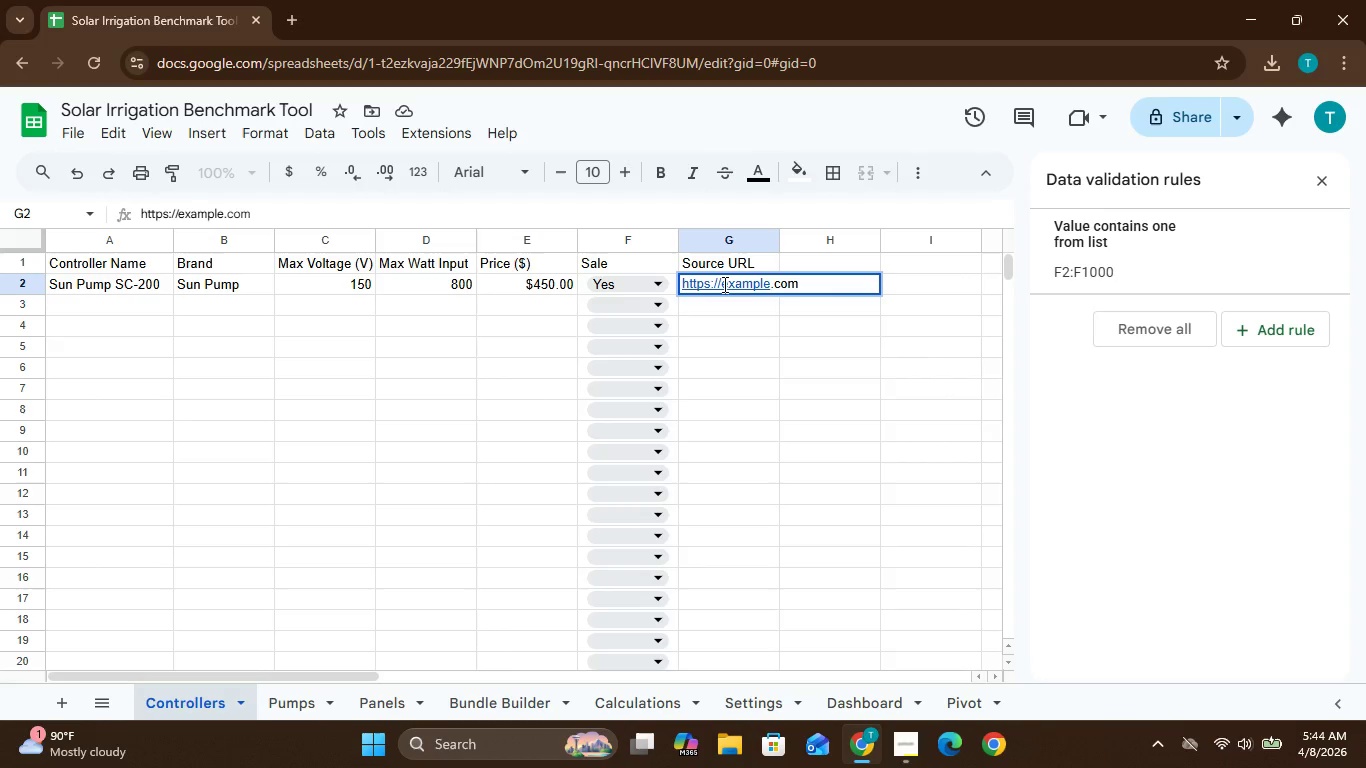 
key(Slash)
 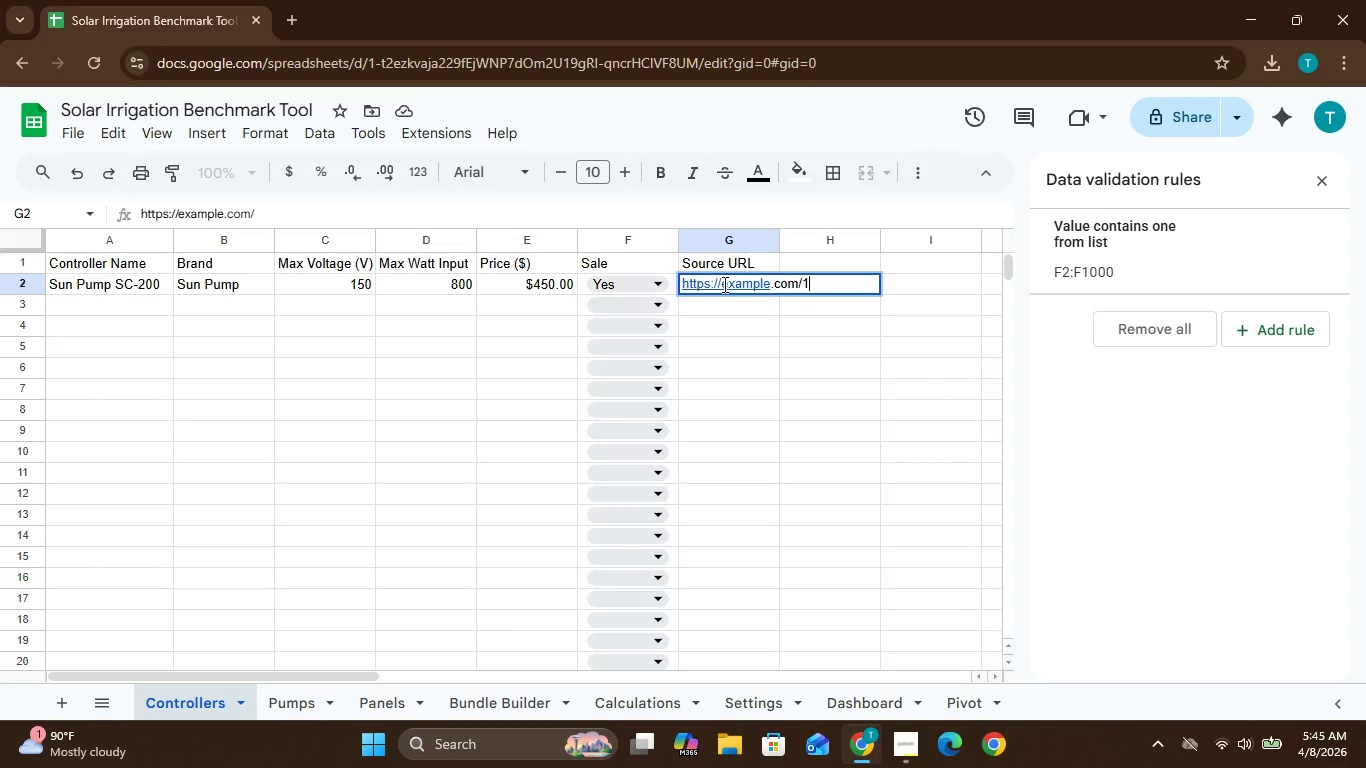 
key(1)
 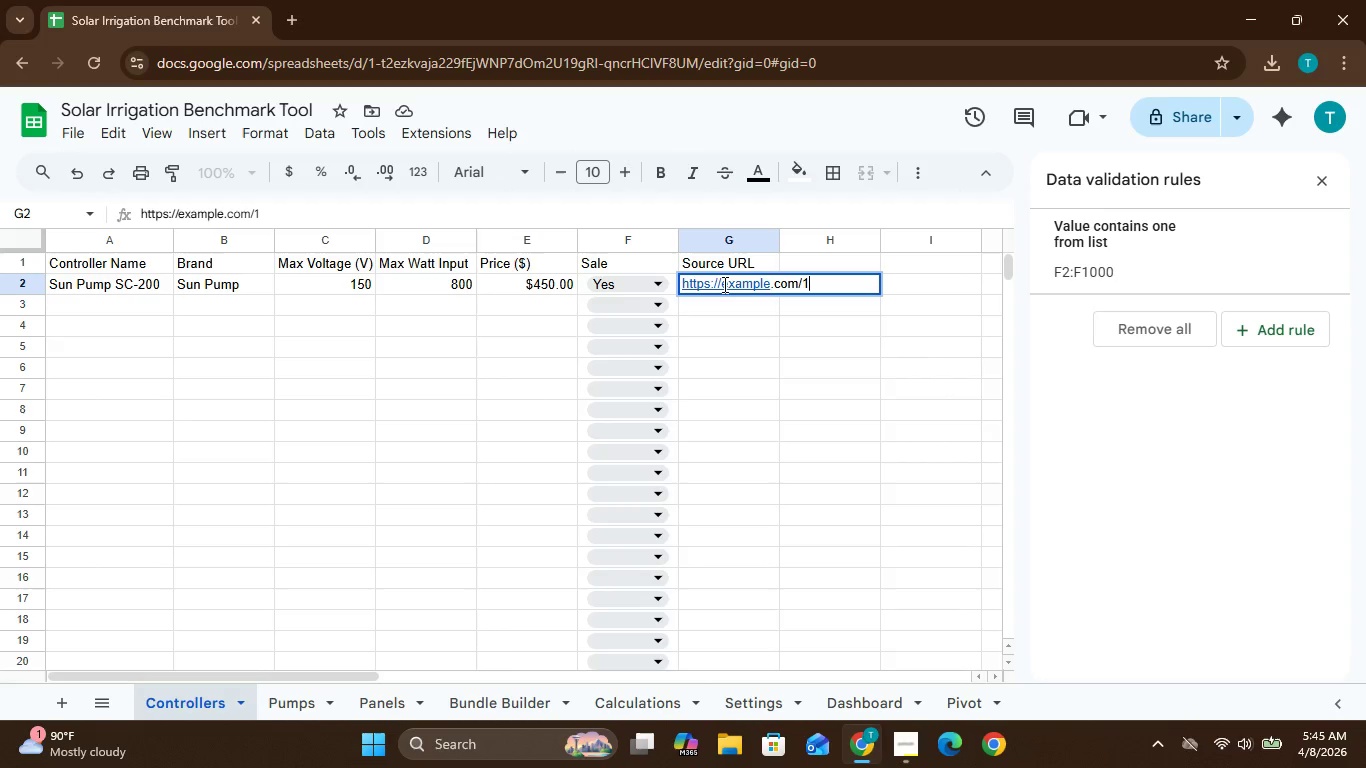 
key(Enter)
 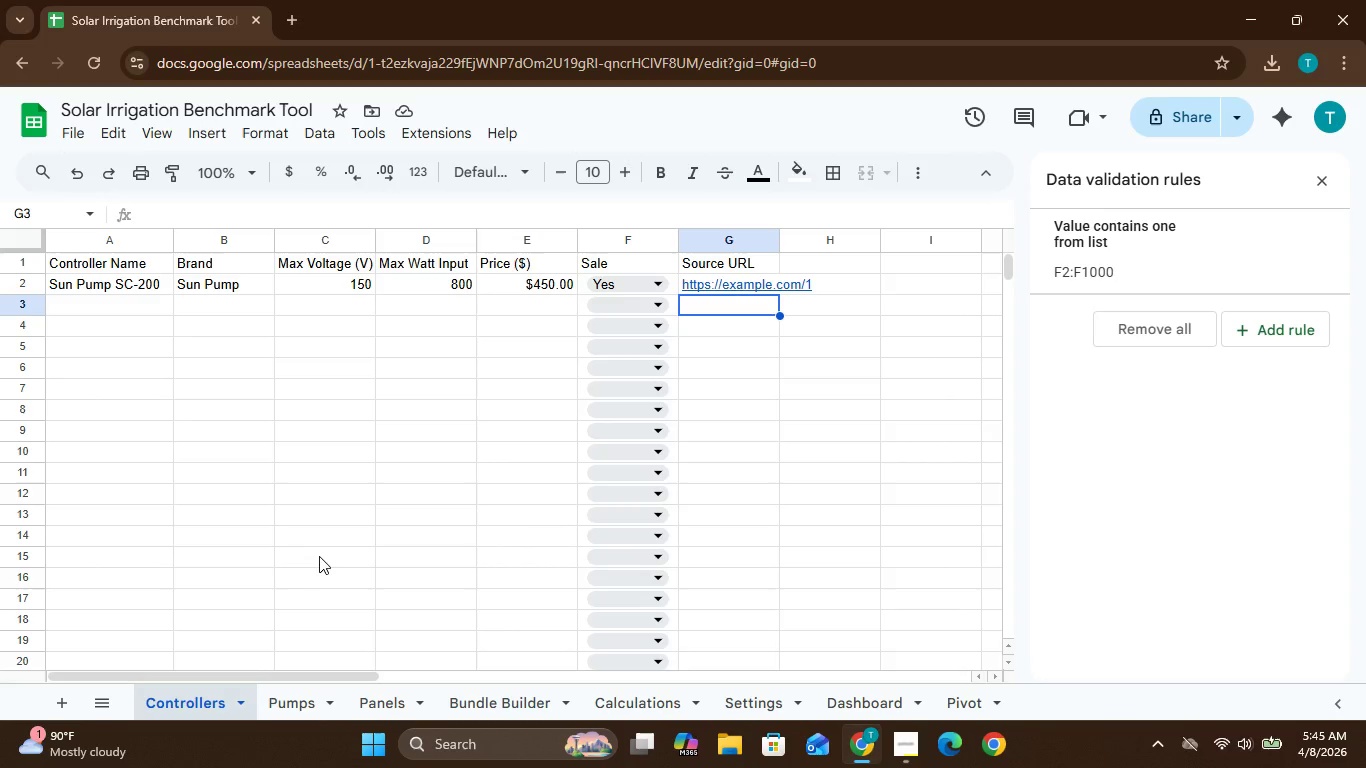 
wait(15.16)
 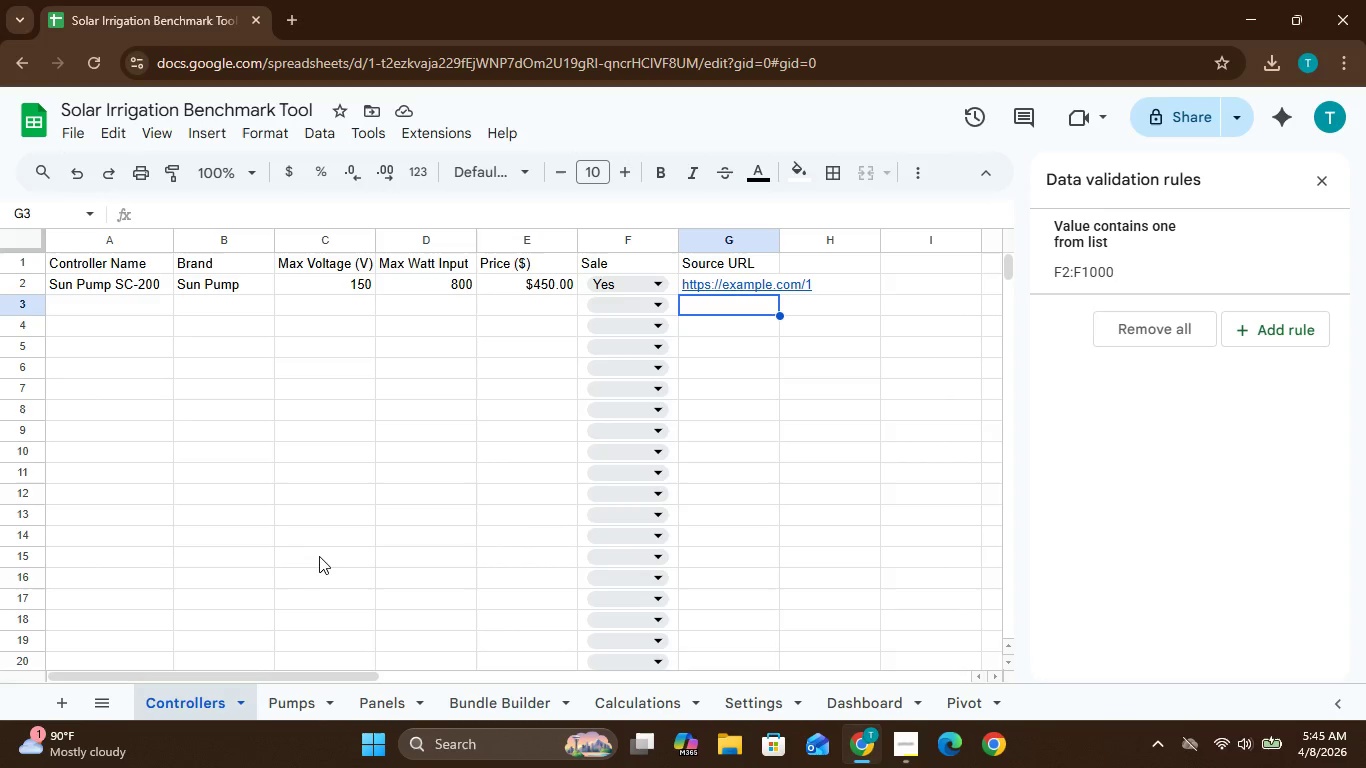 
left_click([602, 257])
 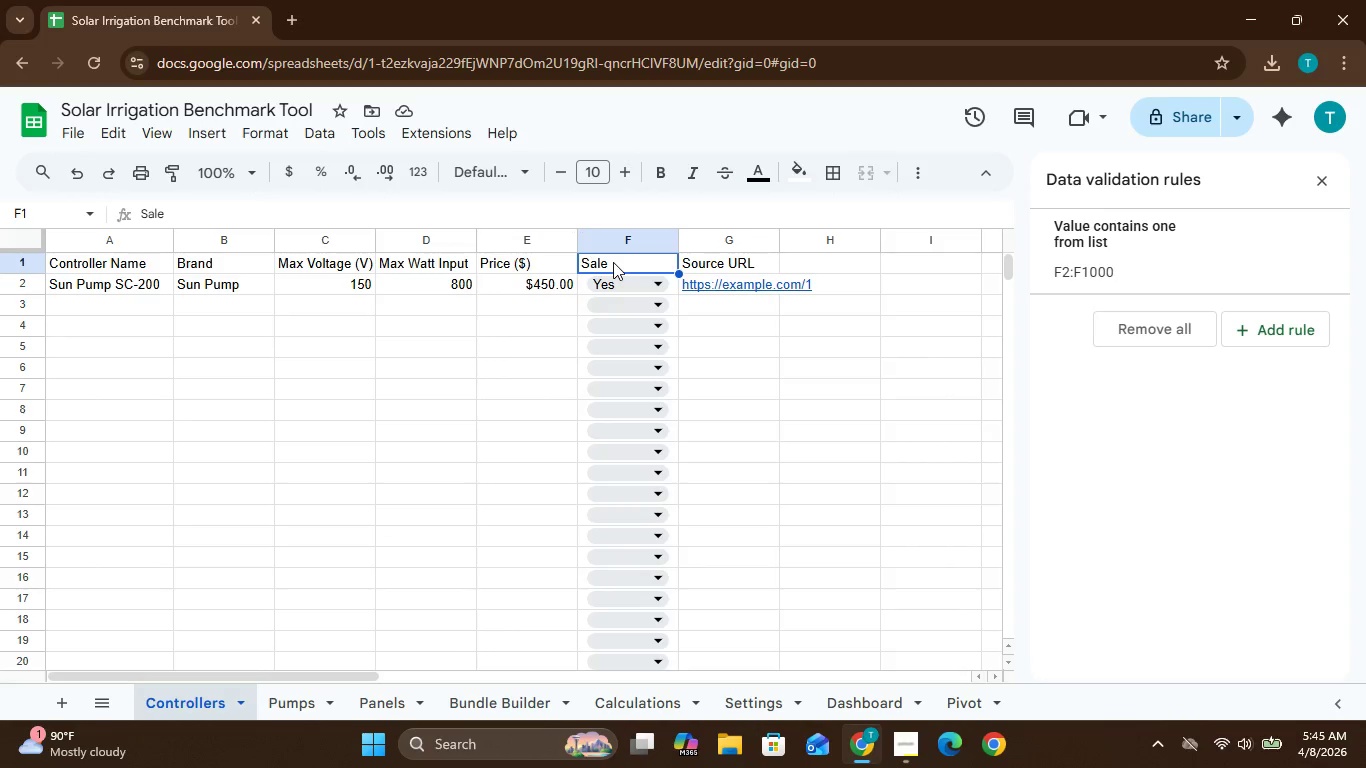 
double_click([613, 262])
 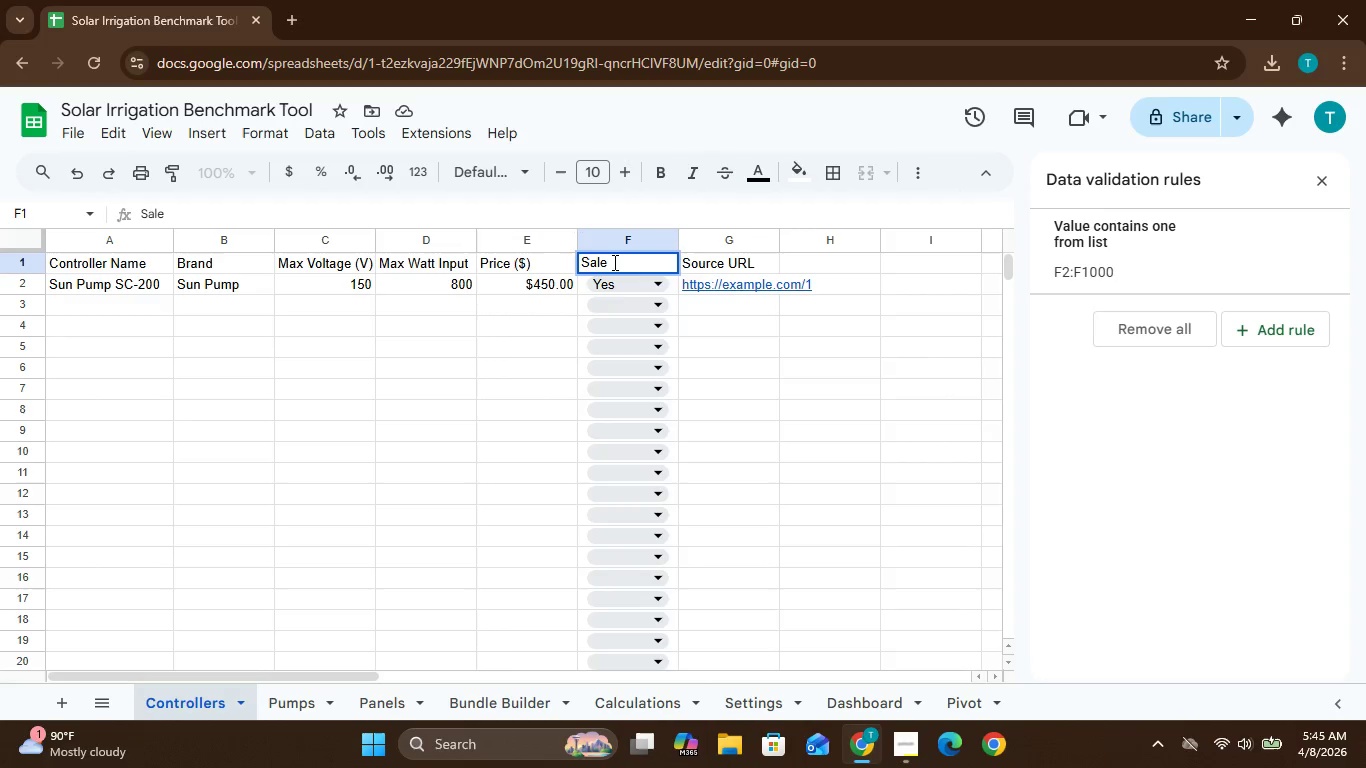 
wait(12.84)
 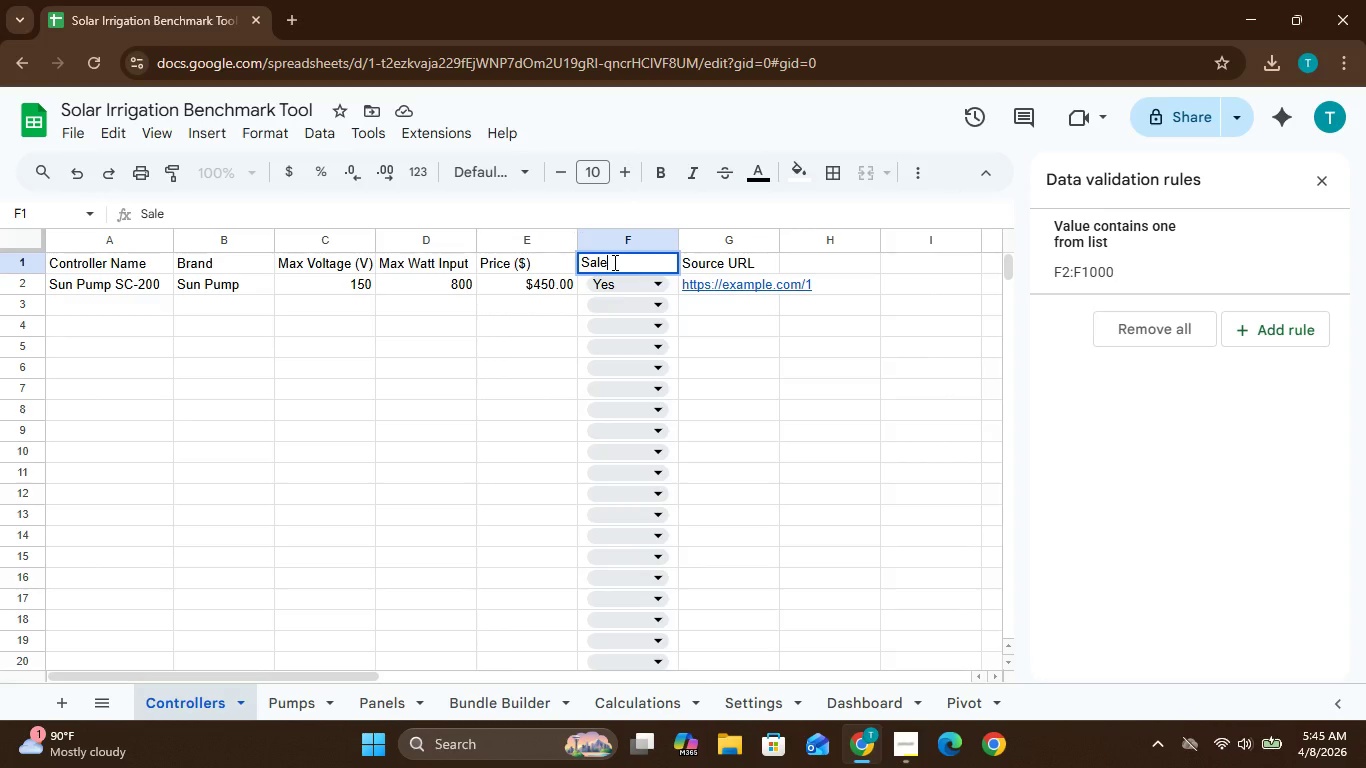 
key(Shift+Slash)
 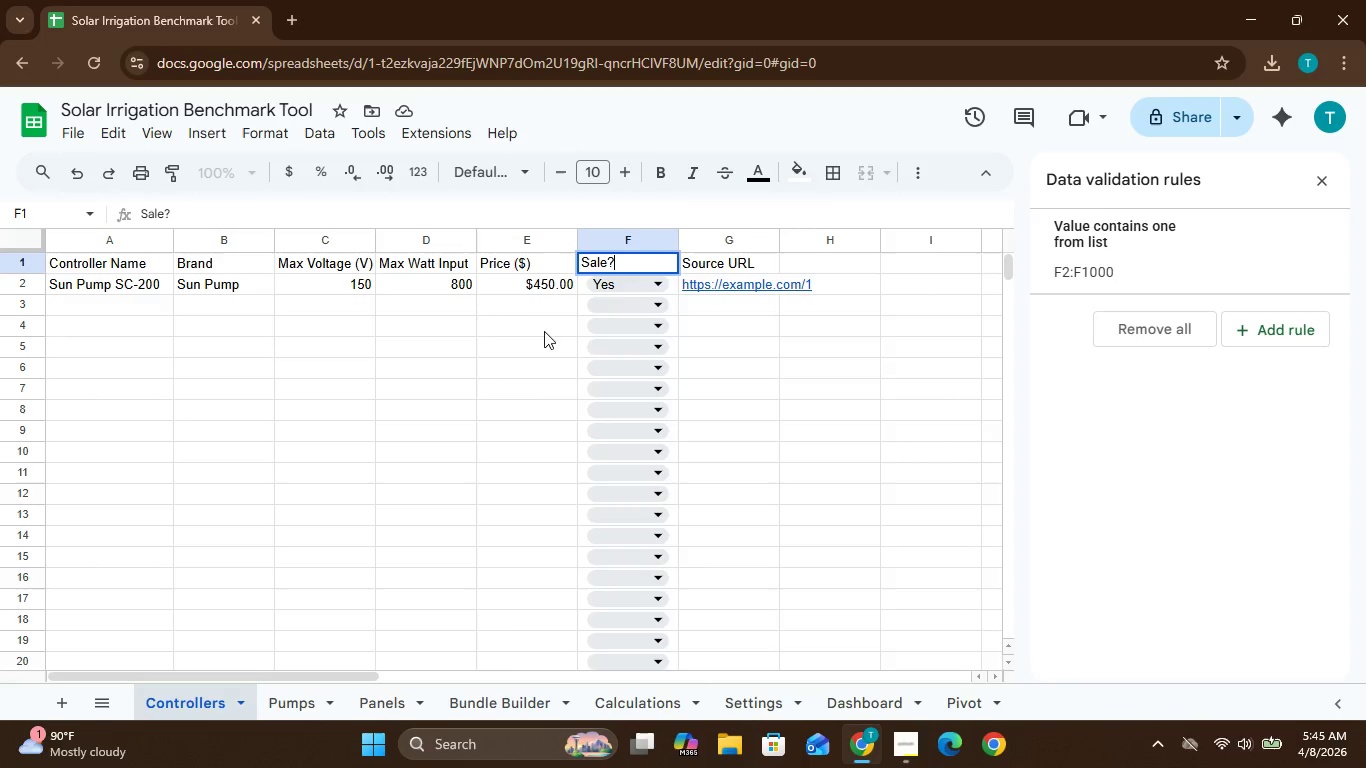 
wait(20.2)
 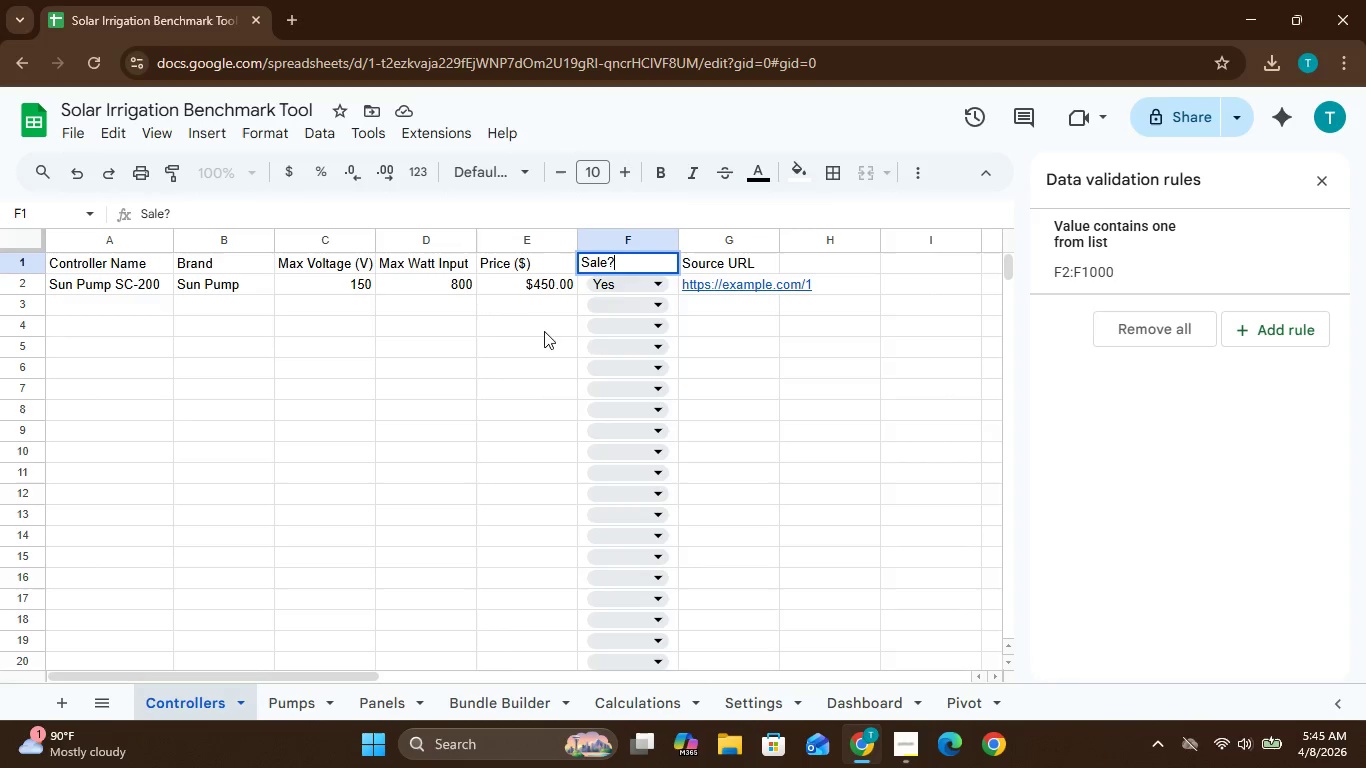 
left_click([485, 436])
 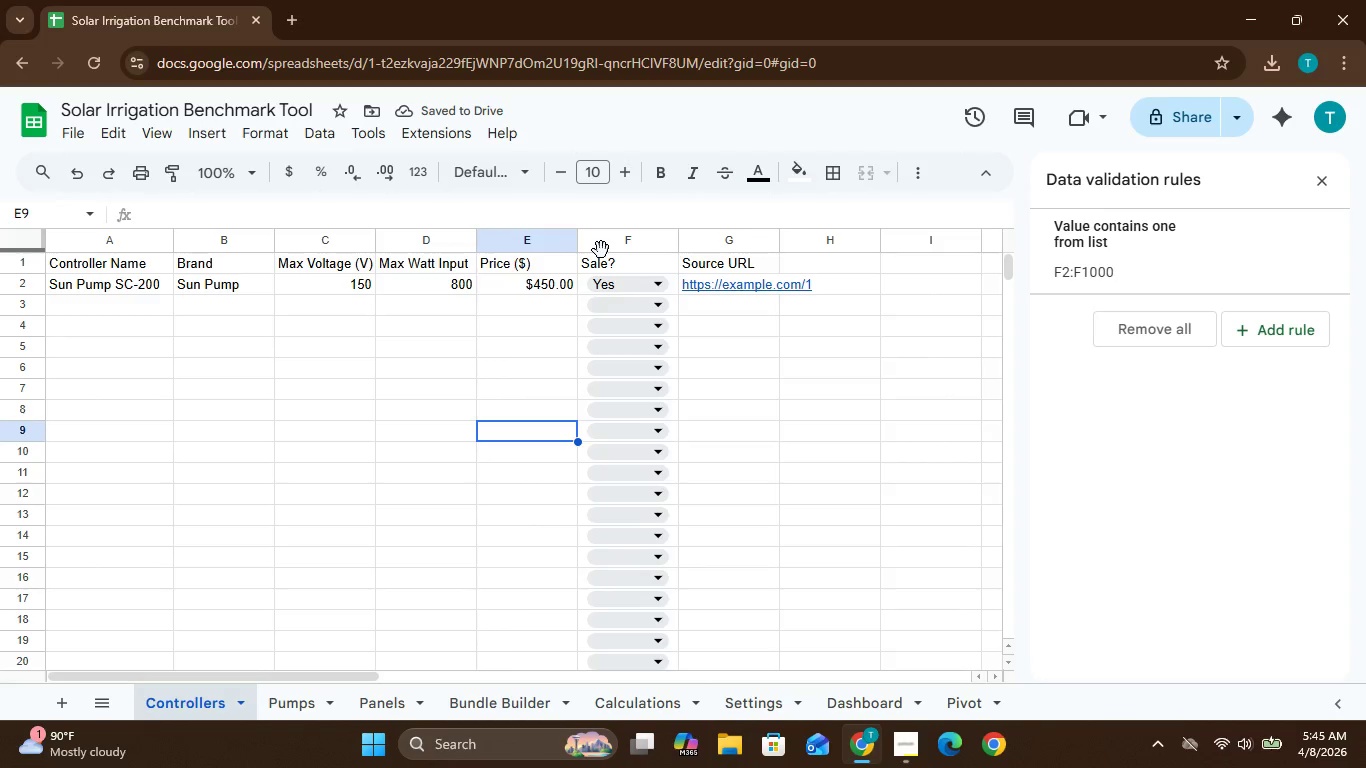 
left_click([605, 249])
 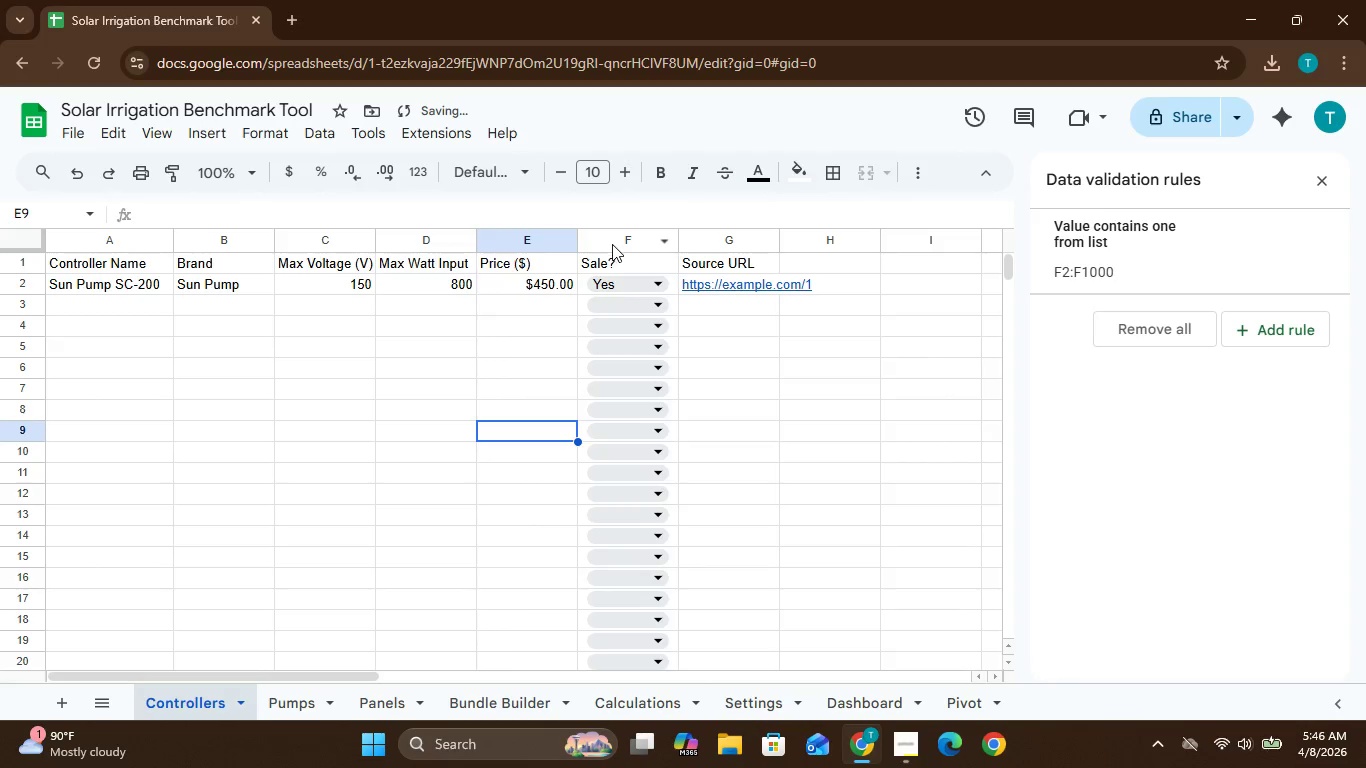 
left_click([612, 244])
 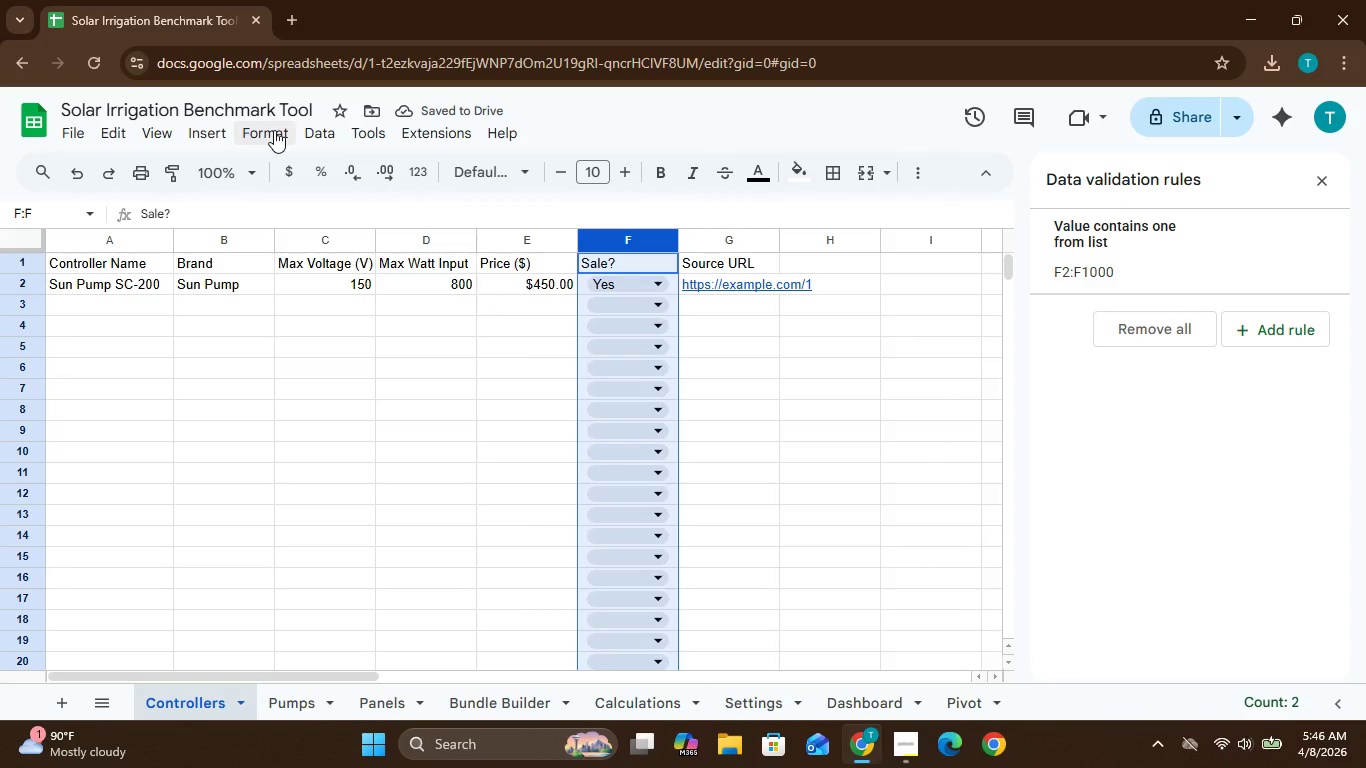 
left_click([274, 130])
 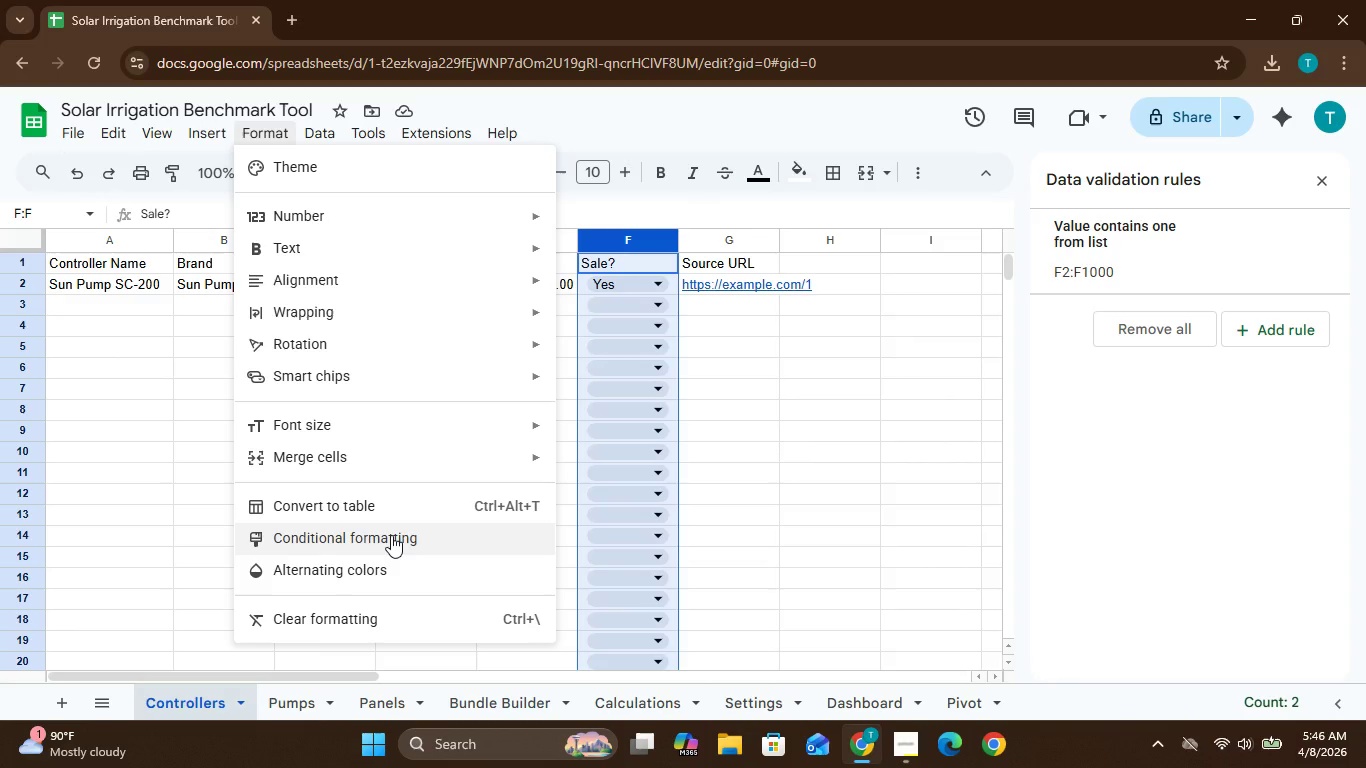 
left_click([391, 535])
 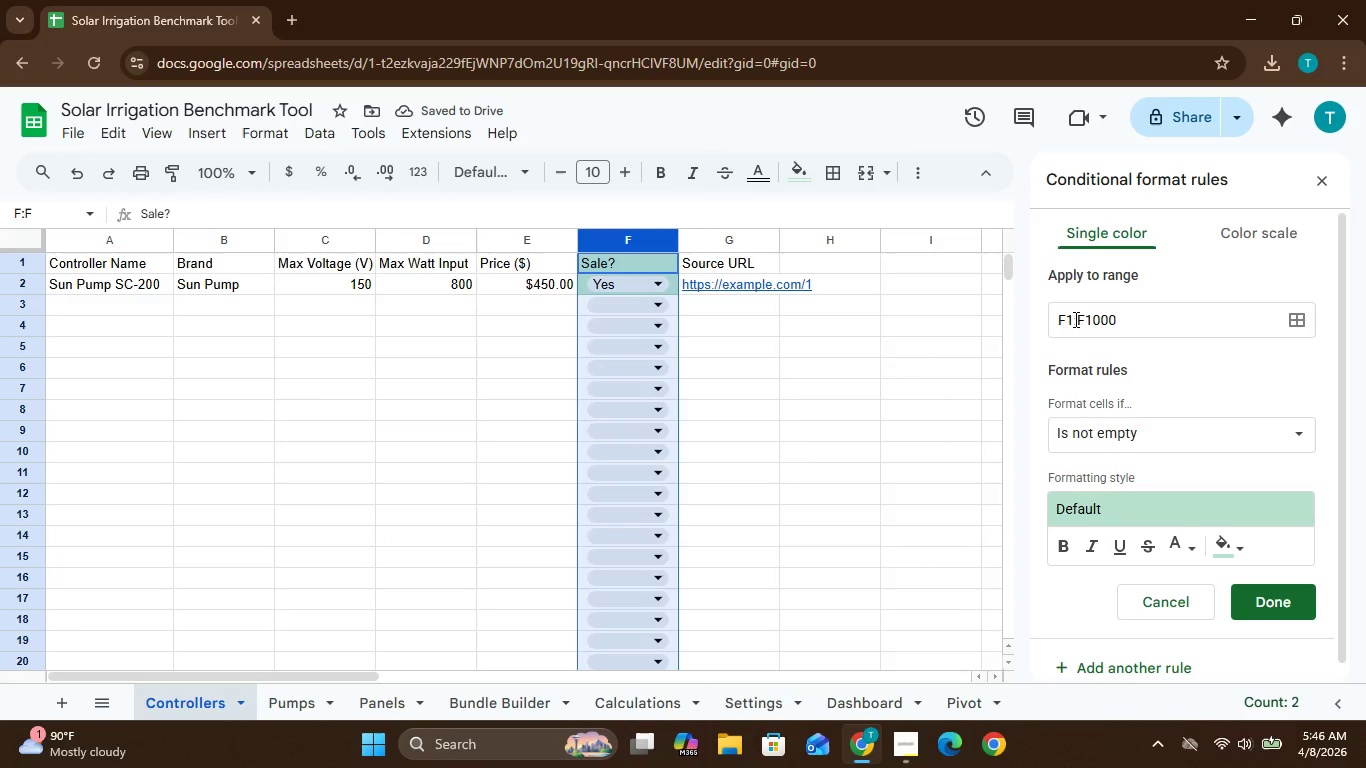 
wait(5.11)
 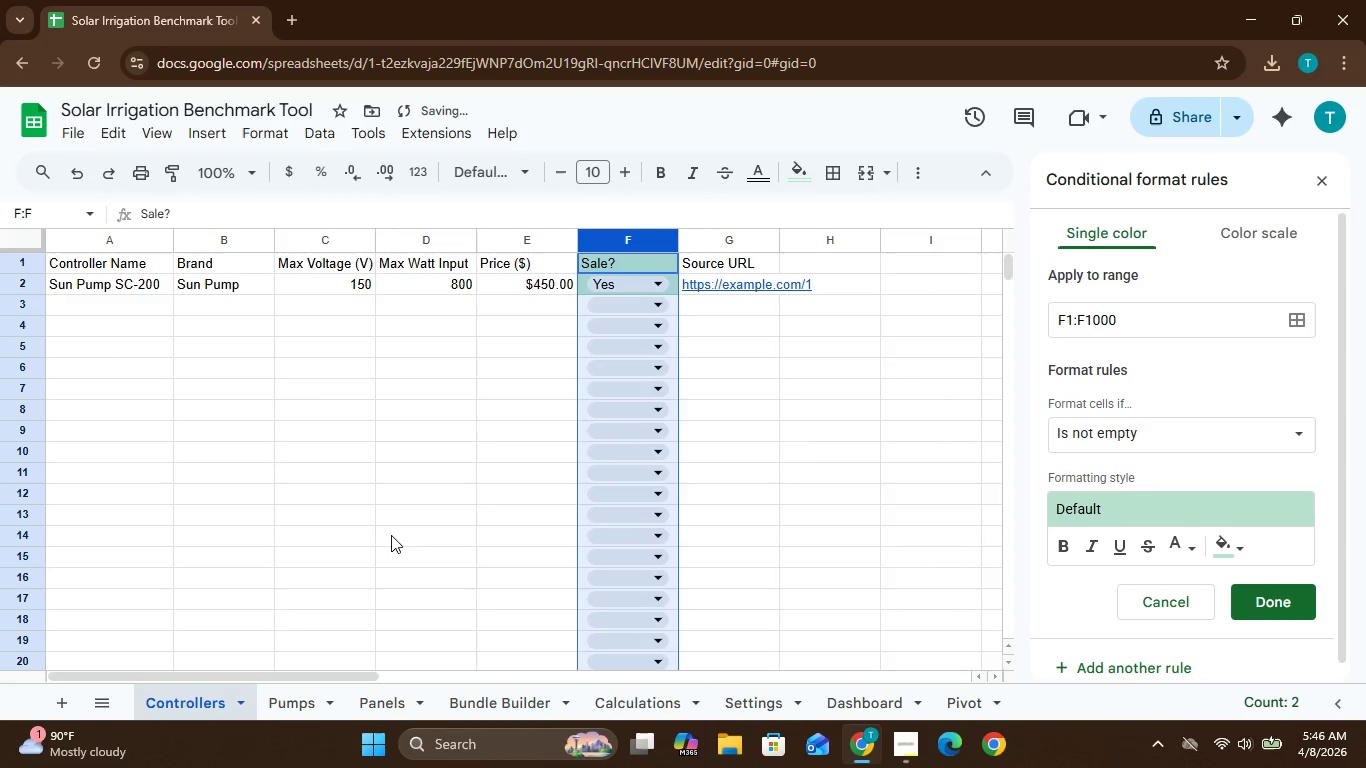 
left_click([1071, 319])
 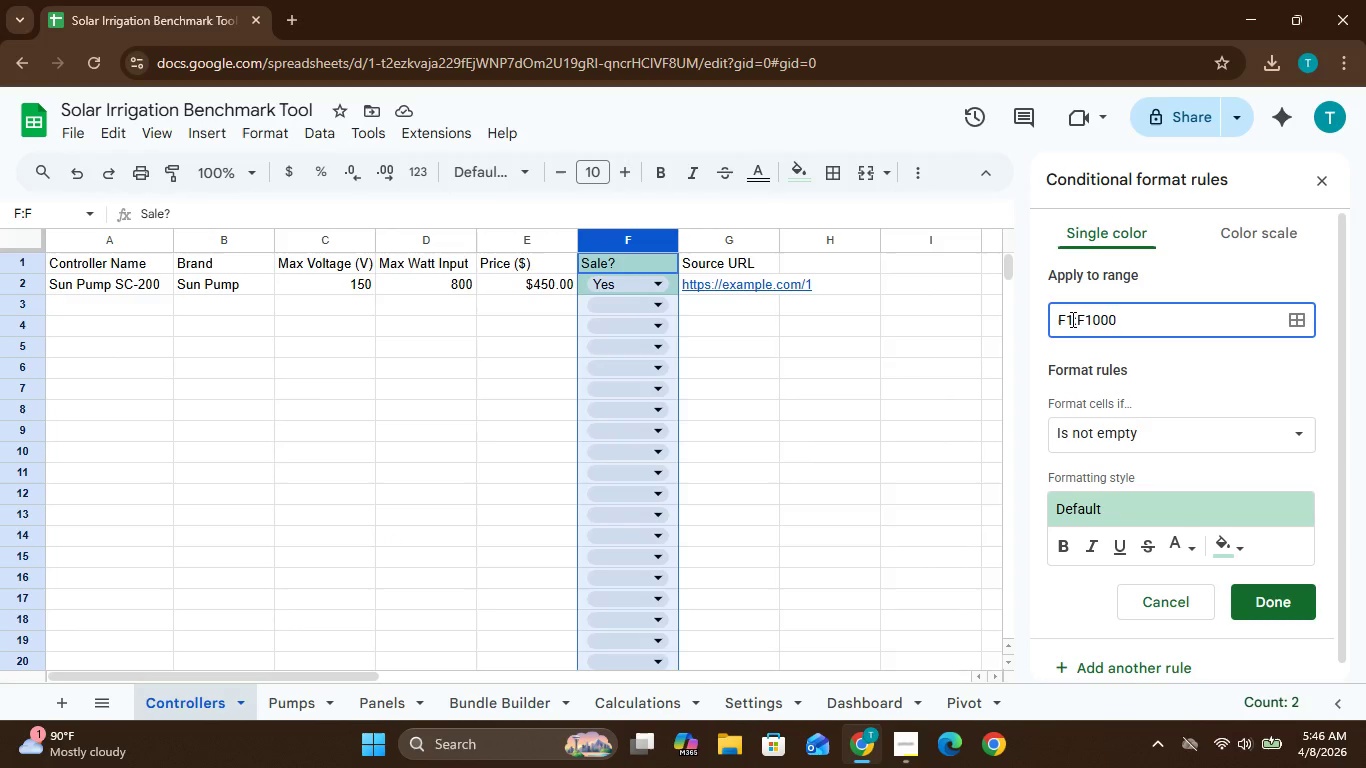 
key(Backspace)
 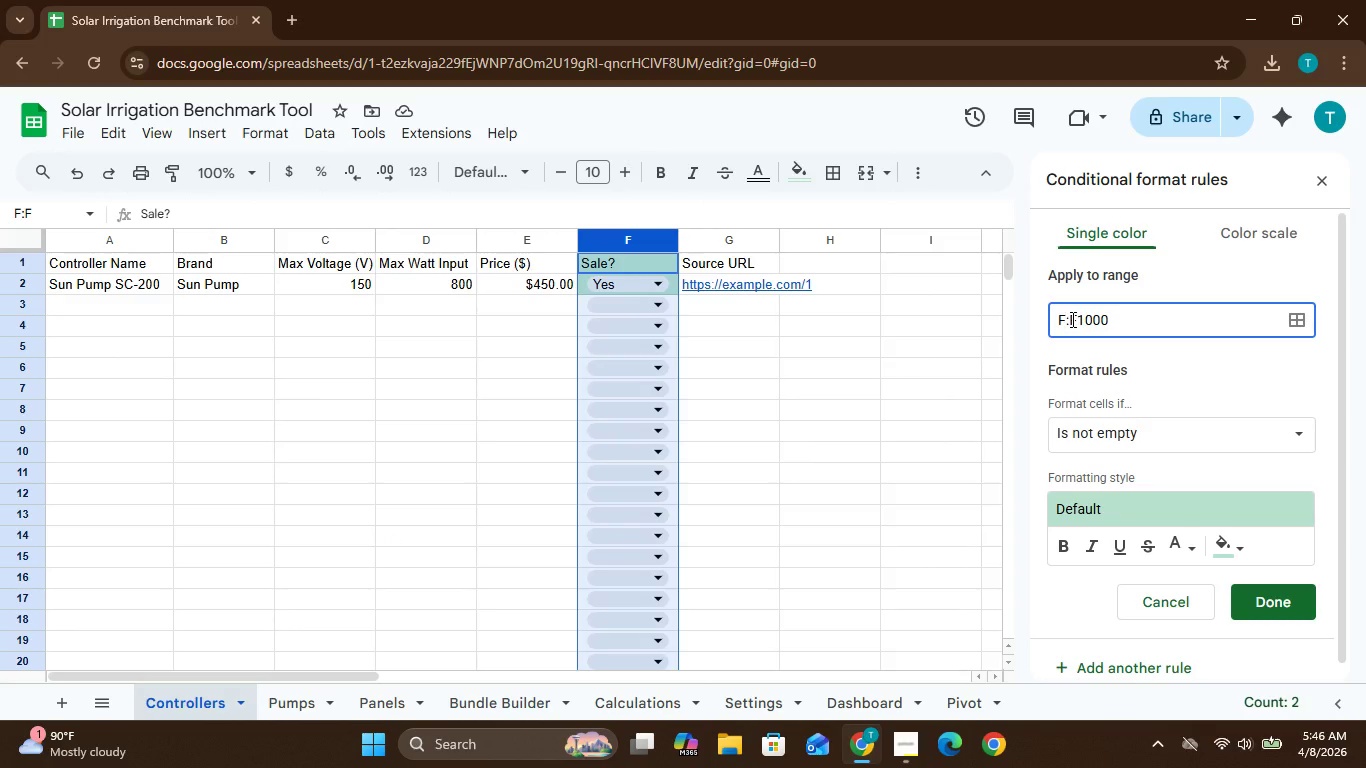 
key(2)
 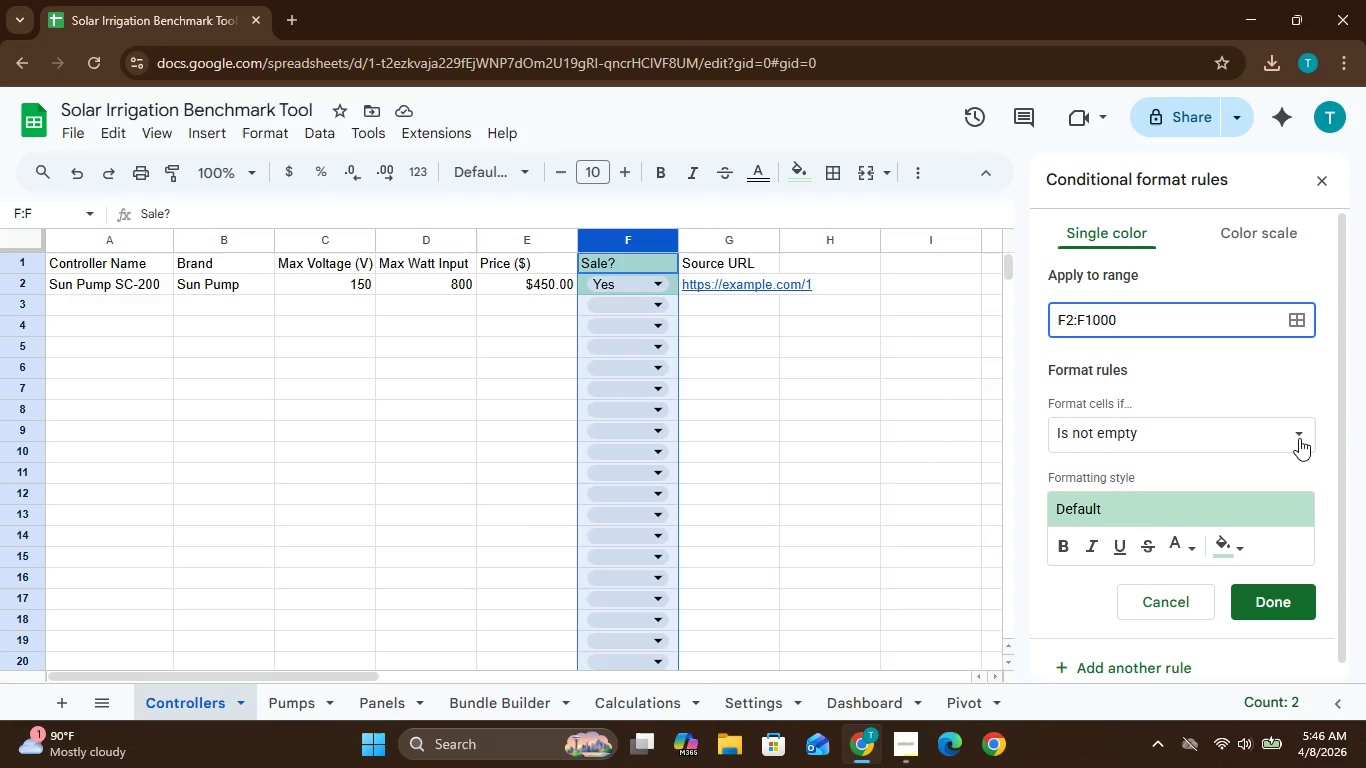 
left_click([1299, 438])
 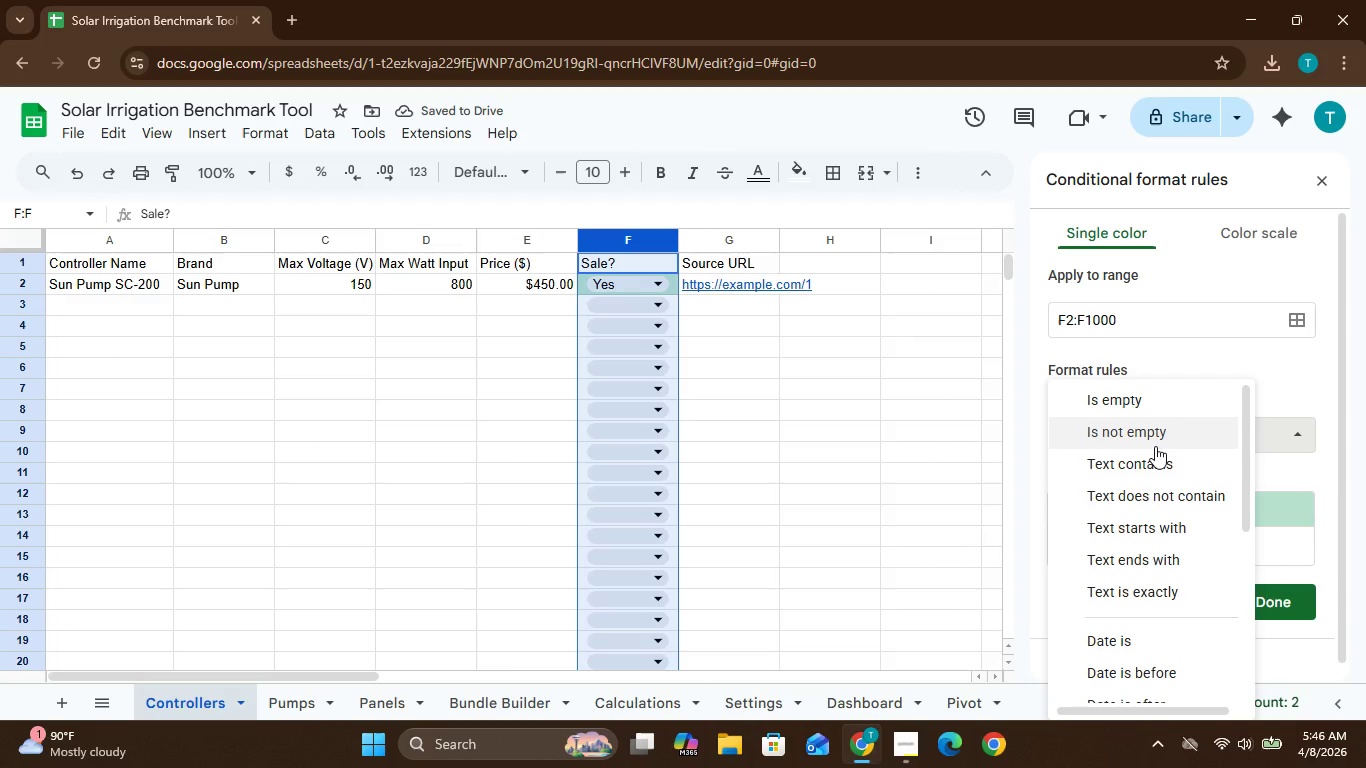 
left_click([1158, 463])
 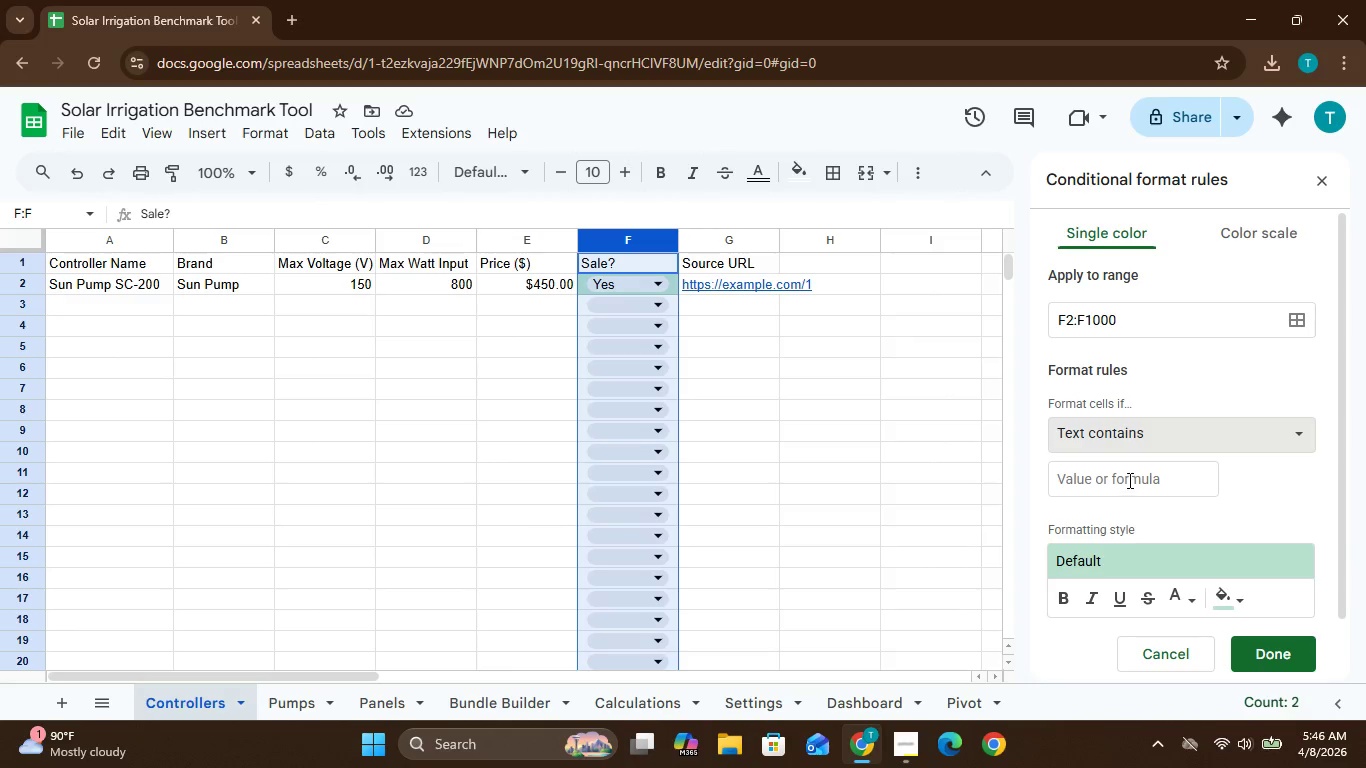 
left_click([1128, 480])
 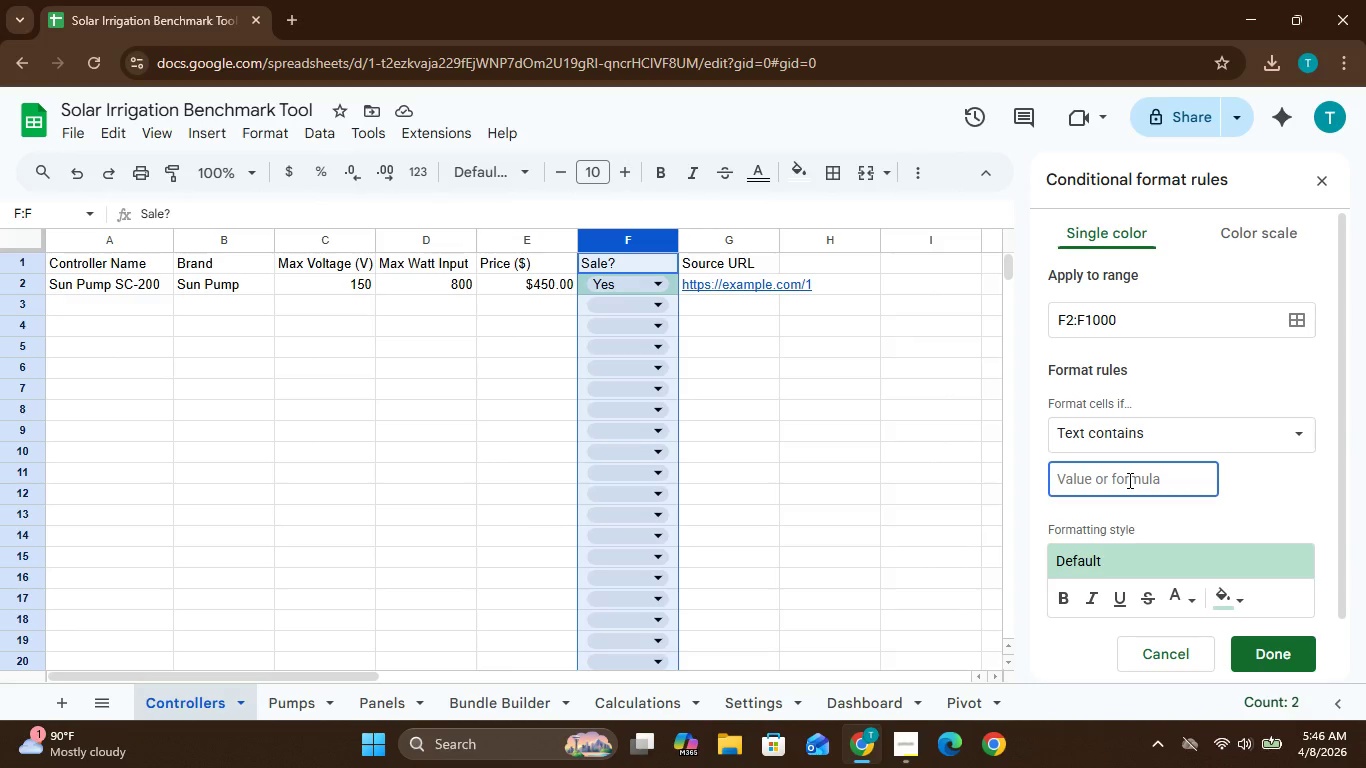 
type(Yes)
 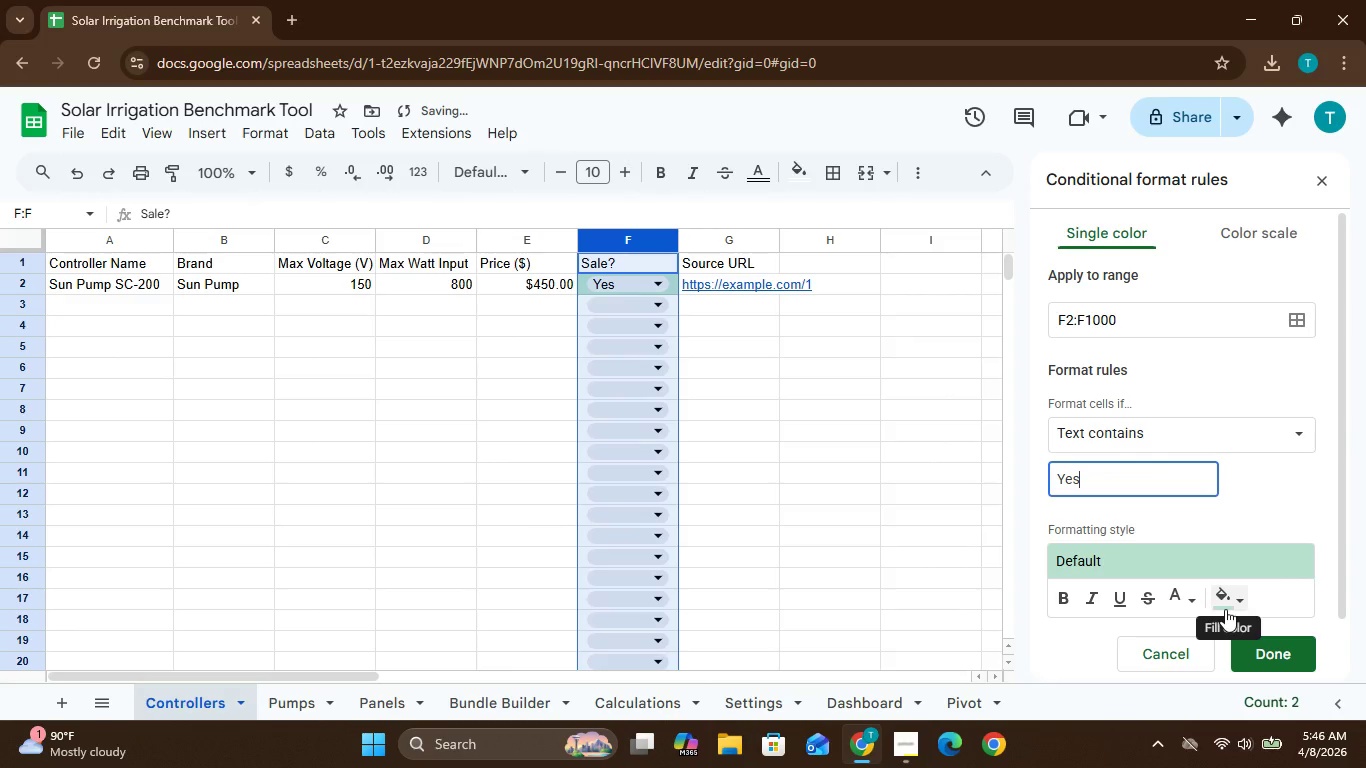 
left_click([1225, 609])
 